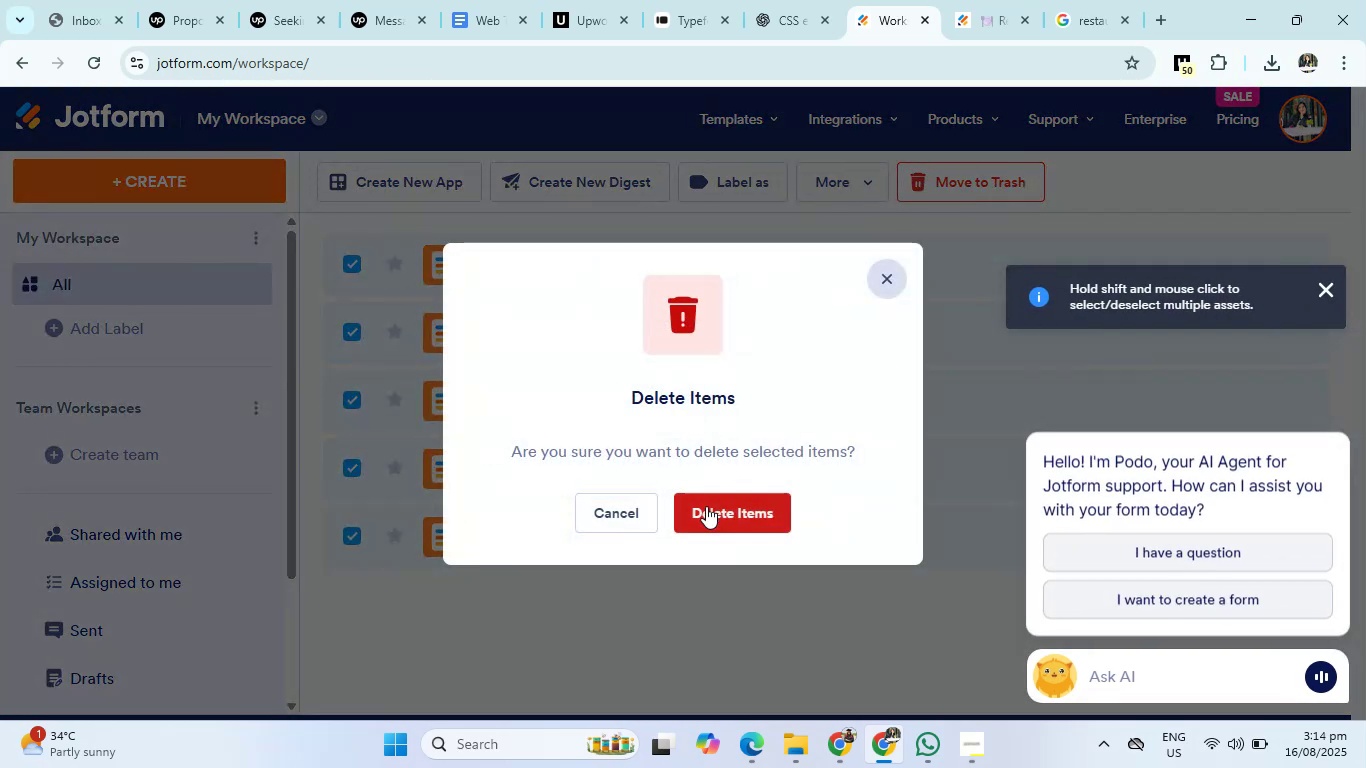 
left_click([706, 513])
 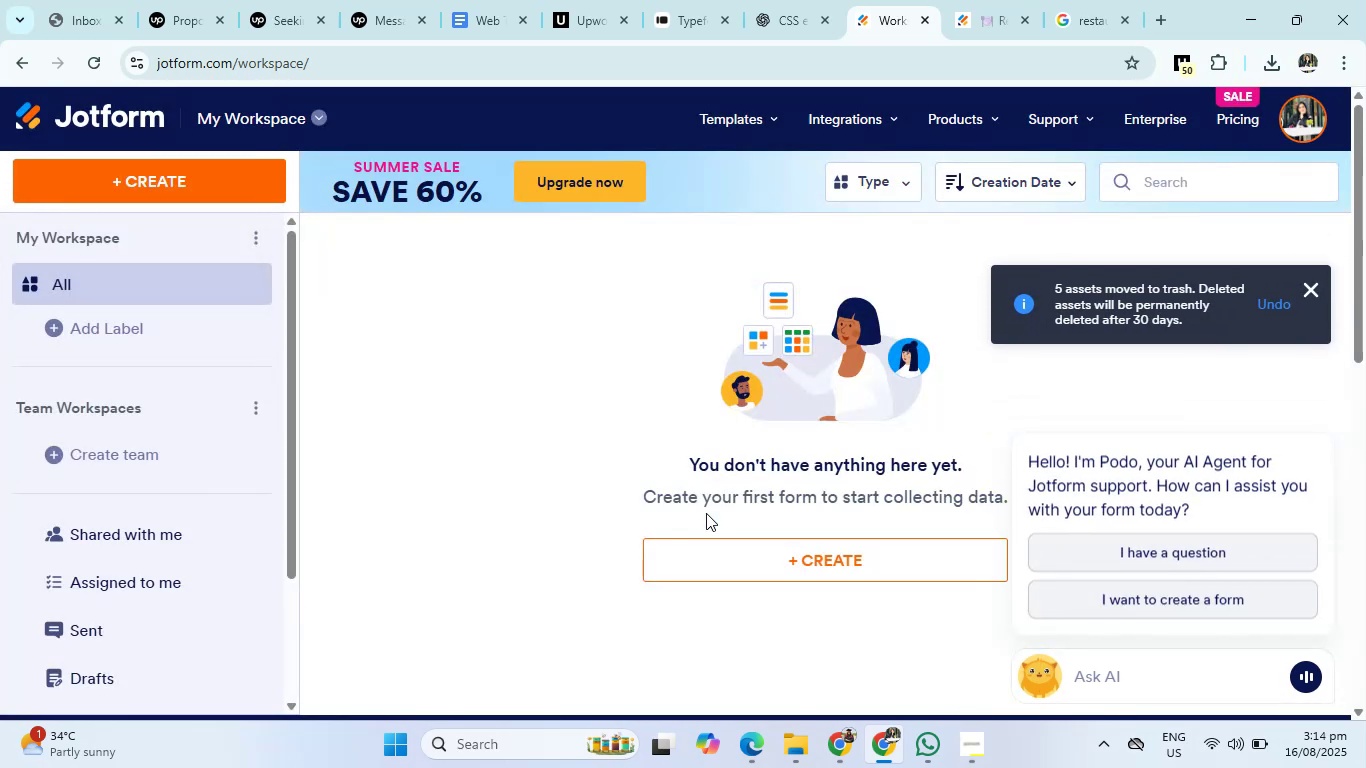 
left_click([780, 575])
 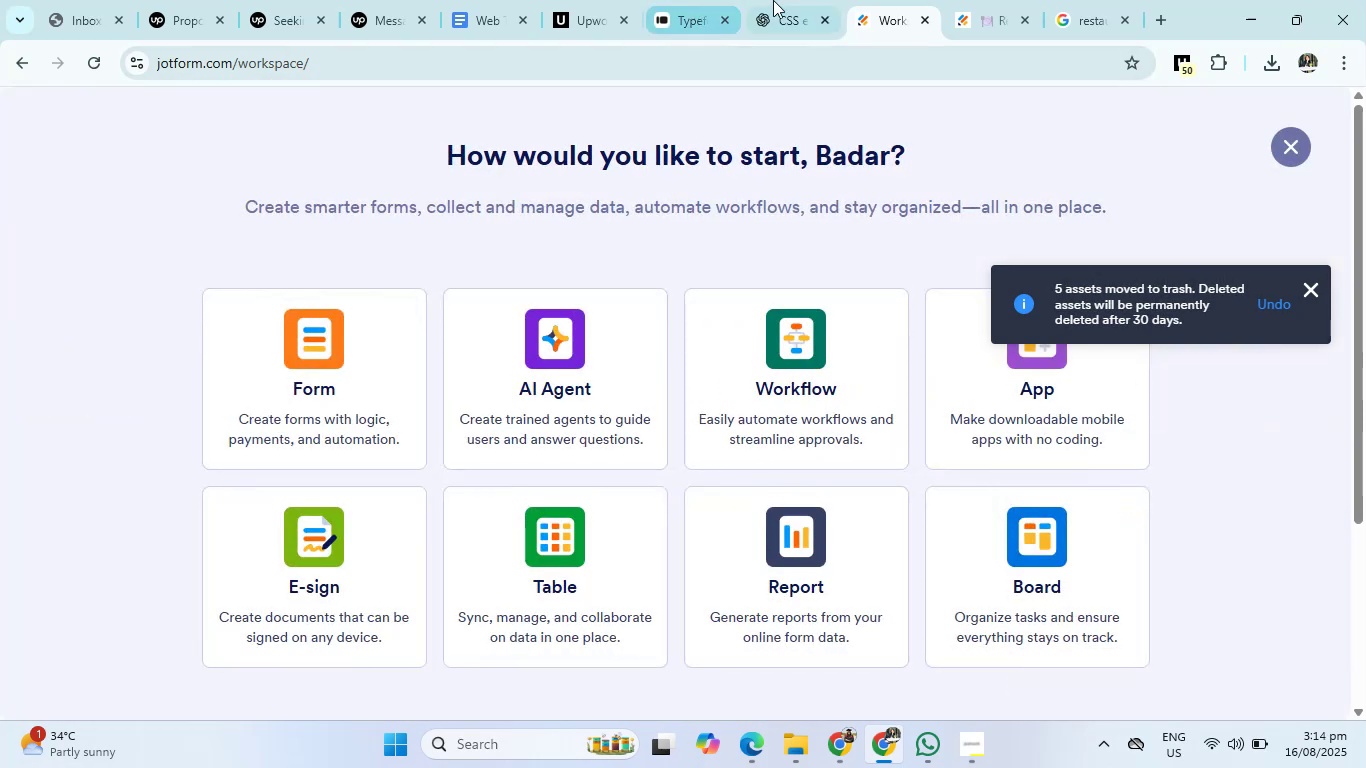 
left_click([798, 0])
 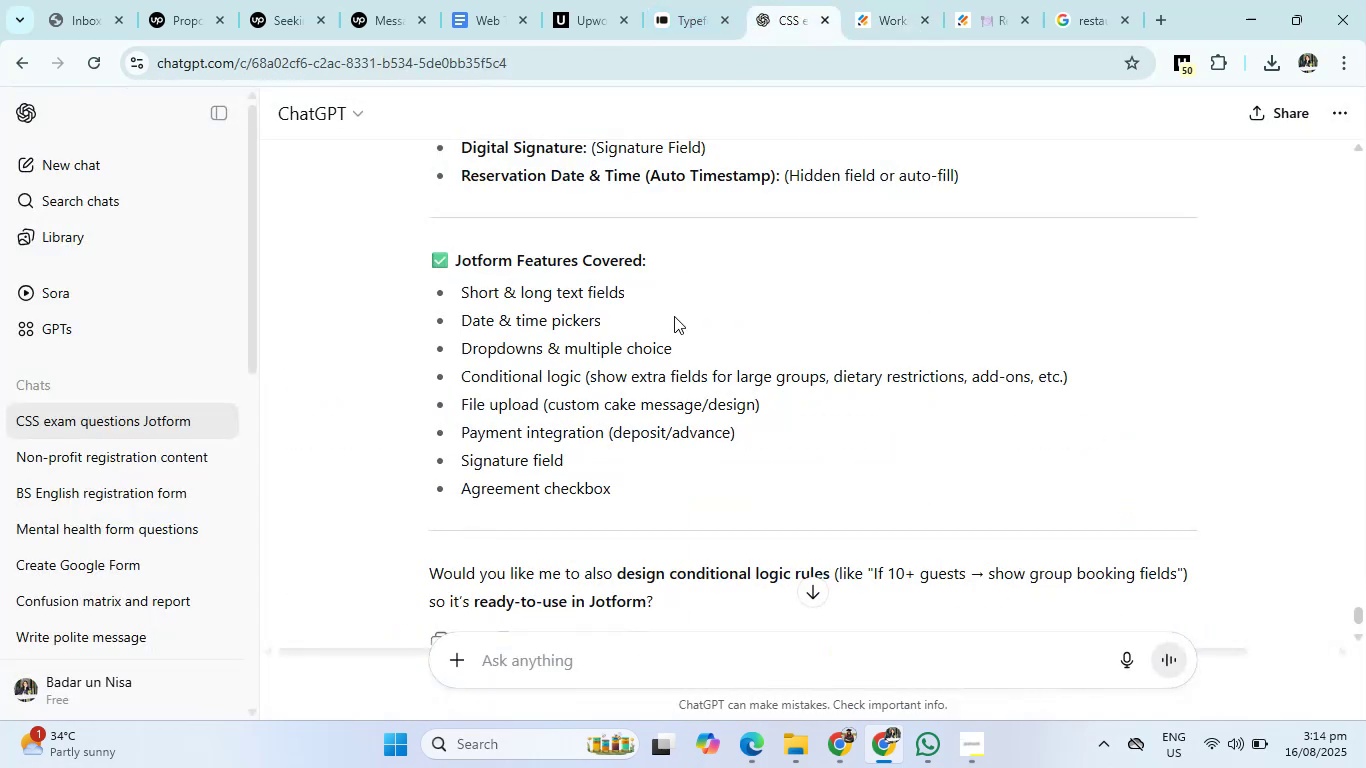 
scroll: coordinate [649, 446], scroll_direction: down, amount: 10.0
 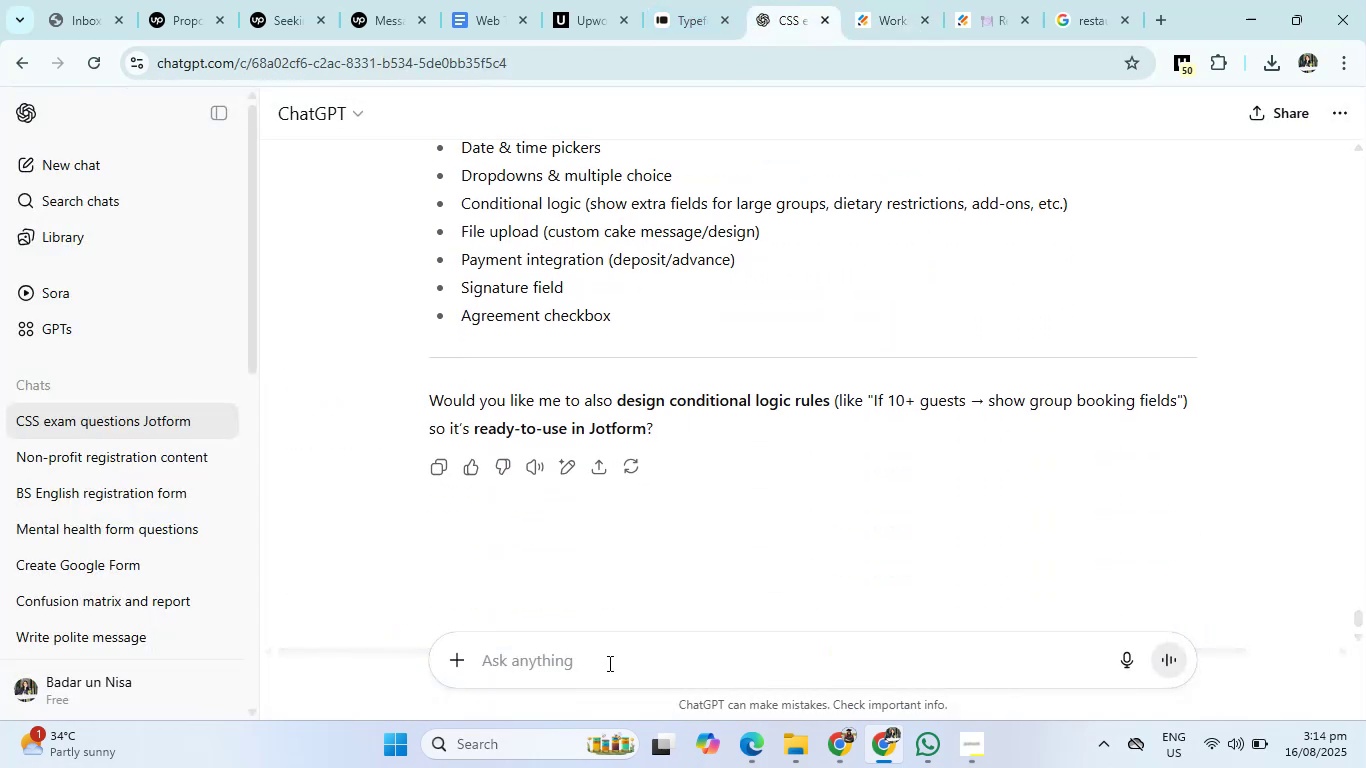 
left_click([608, 663])
 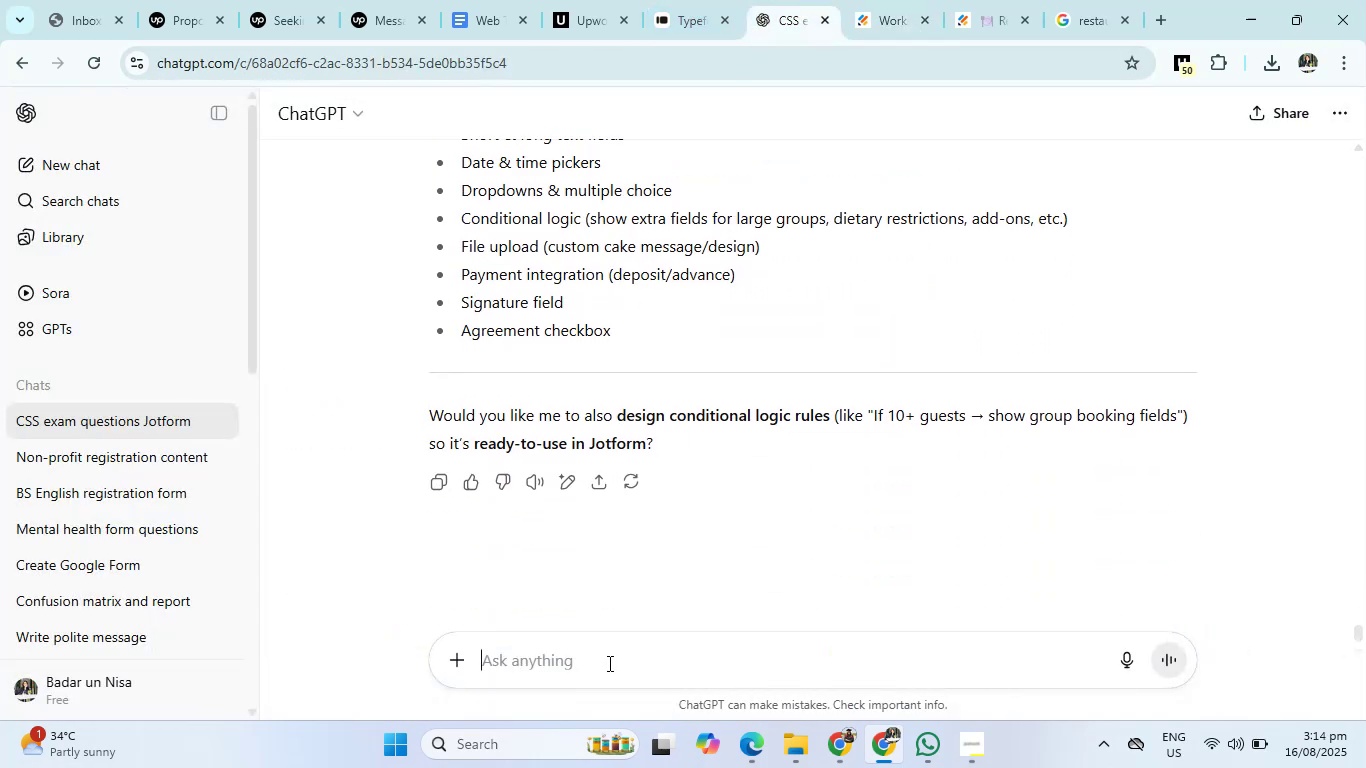 
type(hotel booking form)
 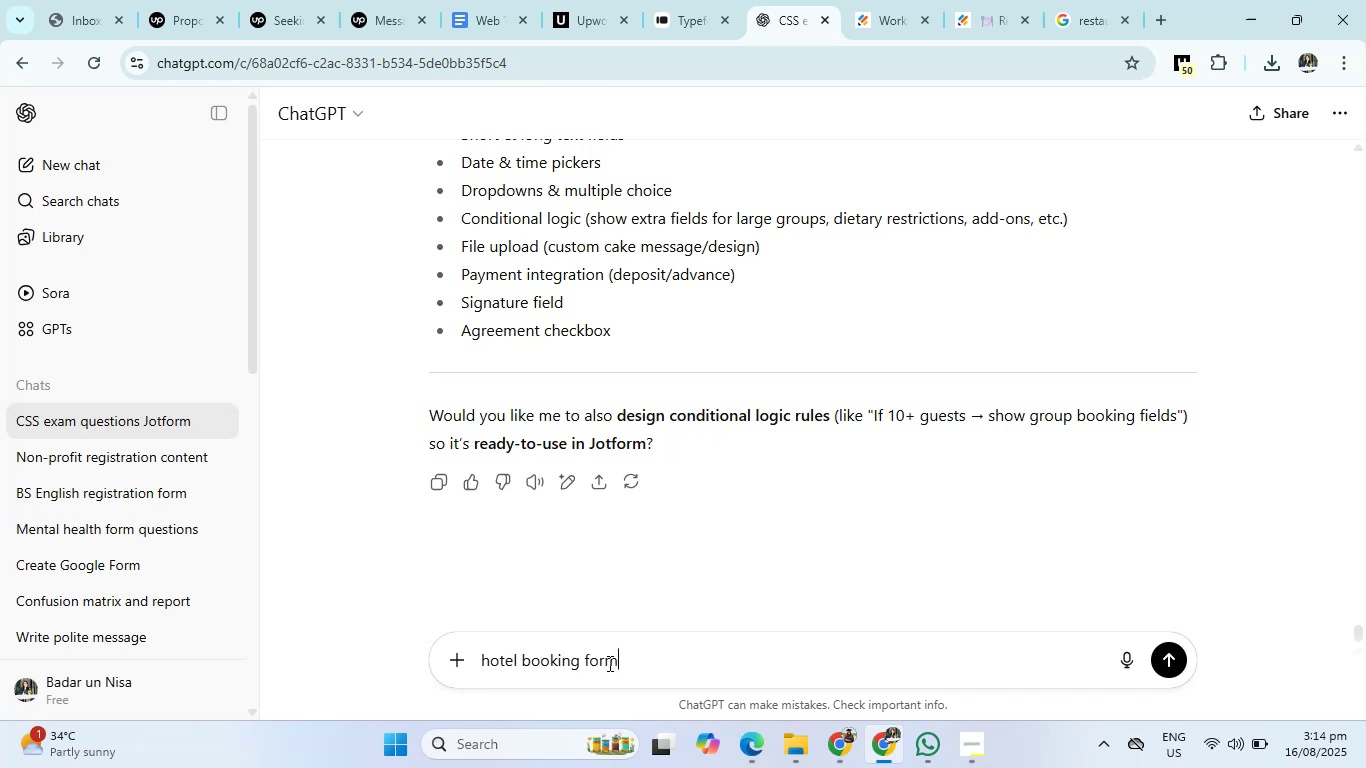 
key(Enter)
 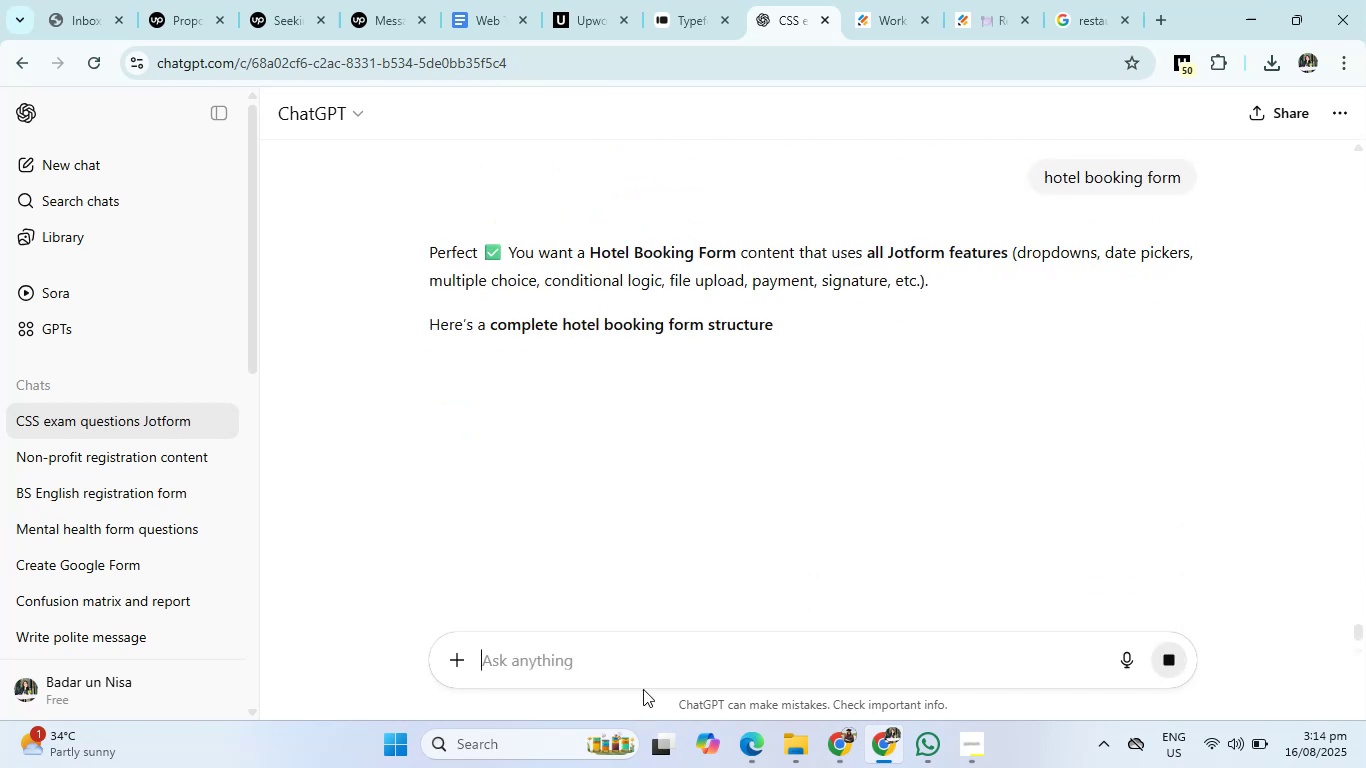 
scroll: coordinate [737, 522], scroll_direction: down, amount: 18.0
 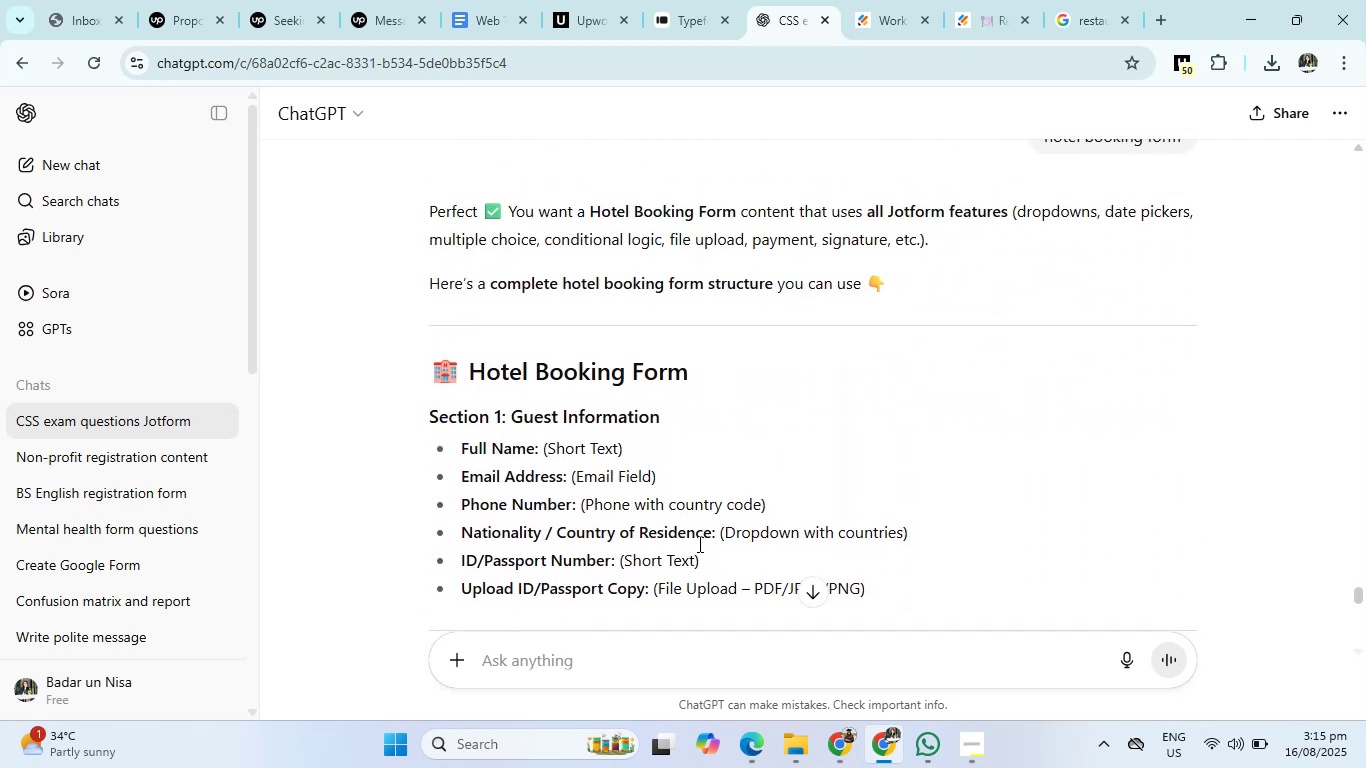 
left_click_drag(start_coordinate=[420, 378], to_coordinate=[738, 378])
 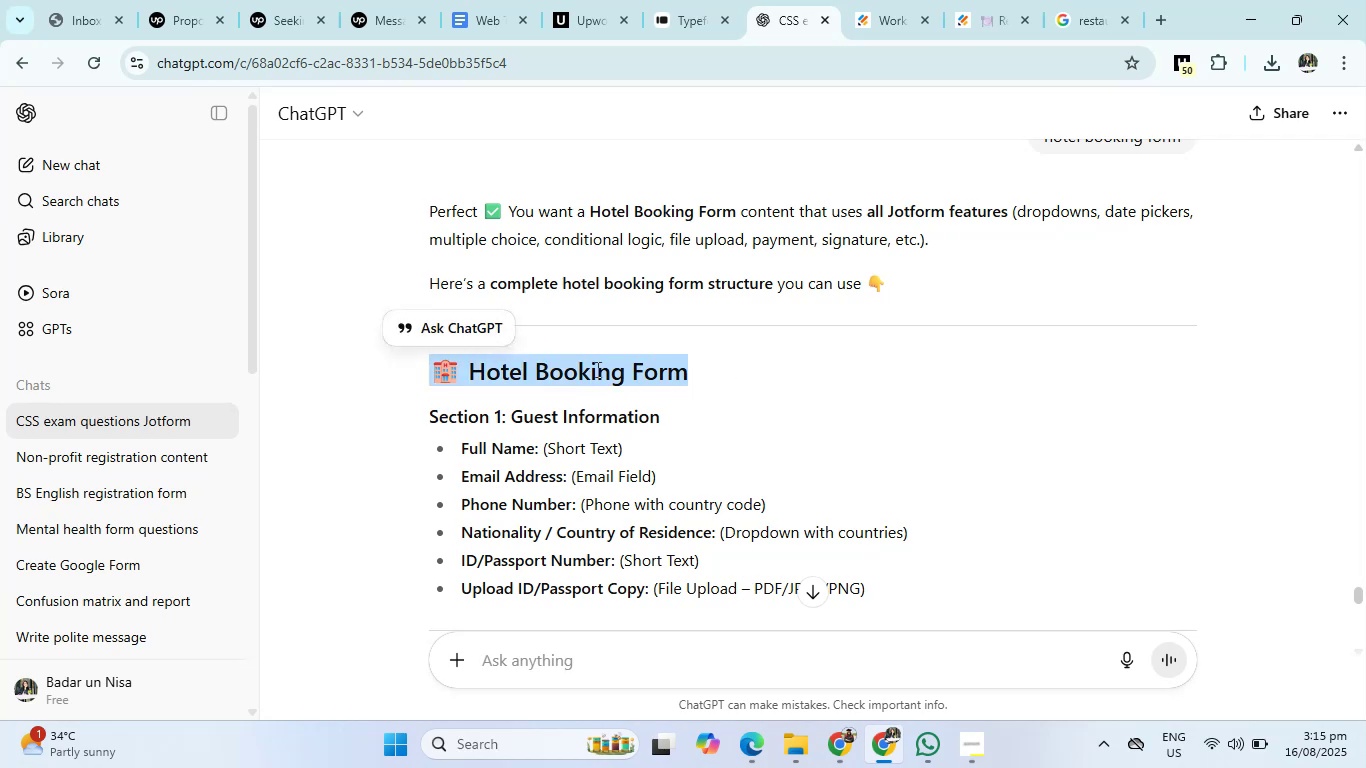 
right_click([596, 369])
 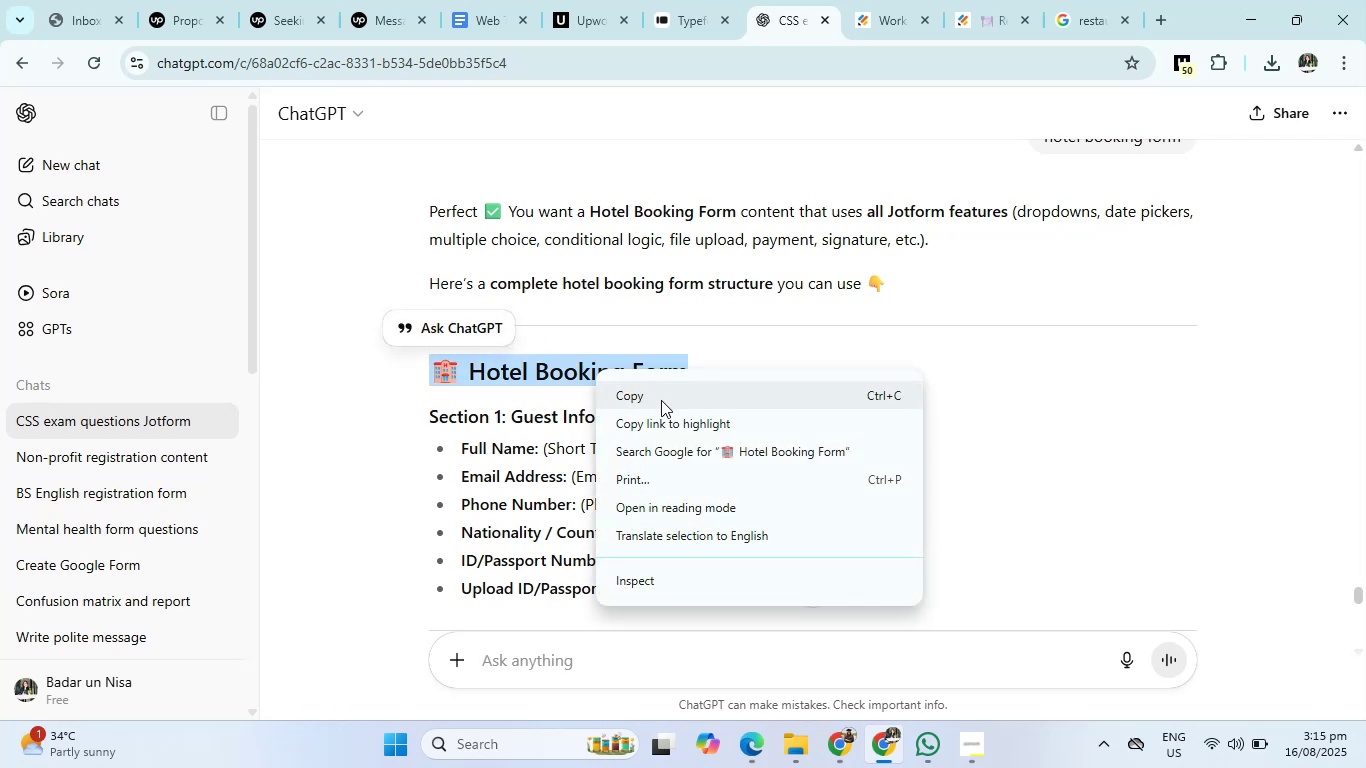 
left_click([661, 400])
 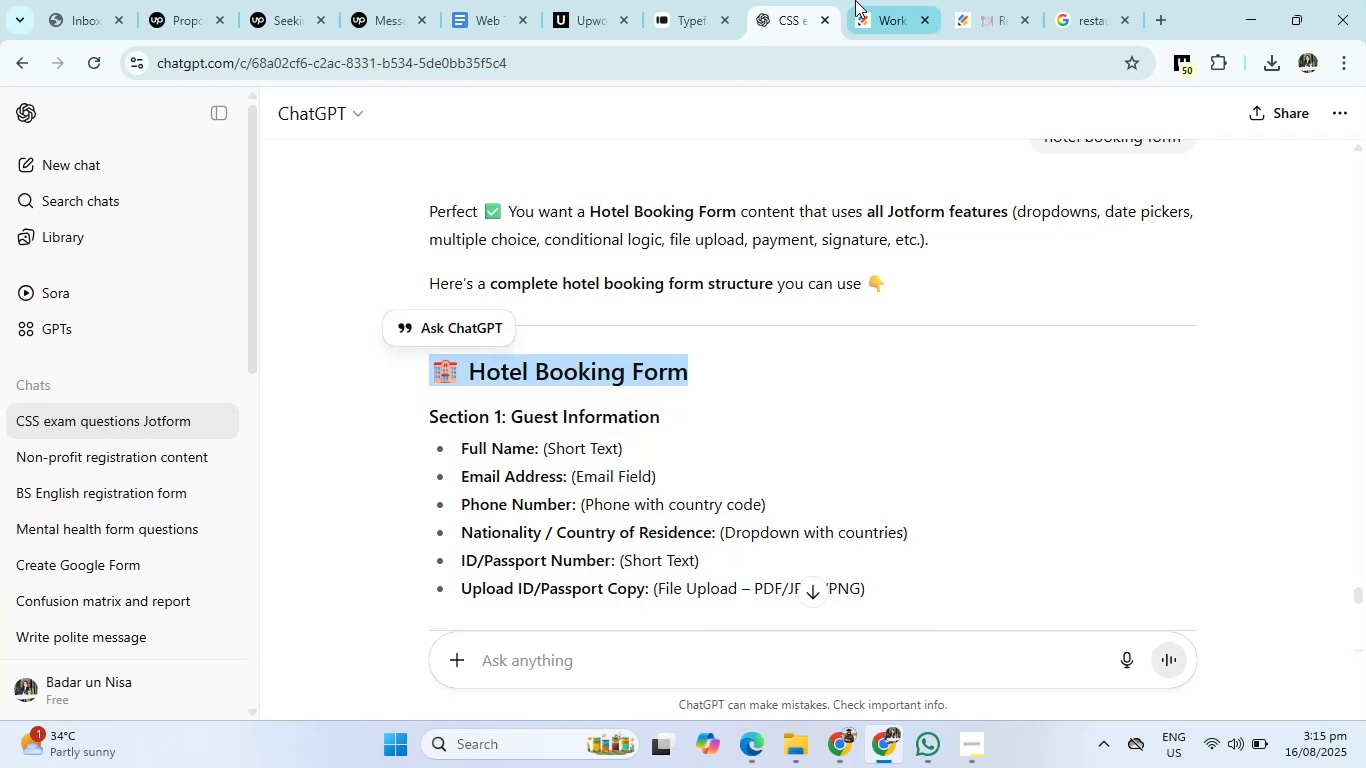 
left_click([855, 0])
 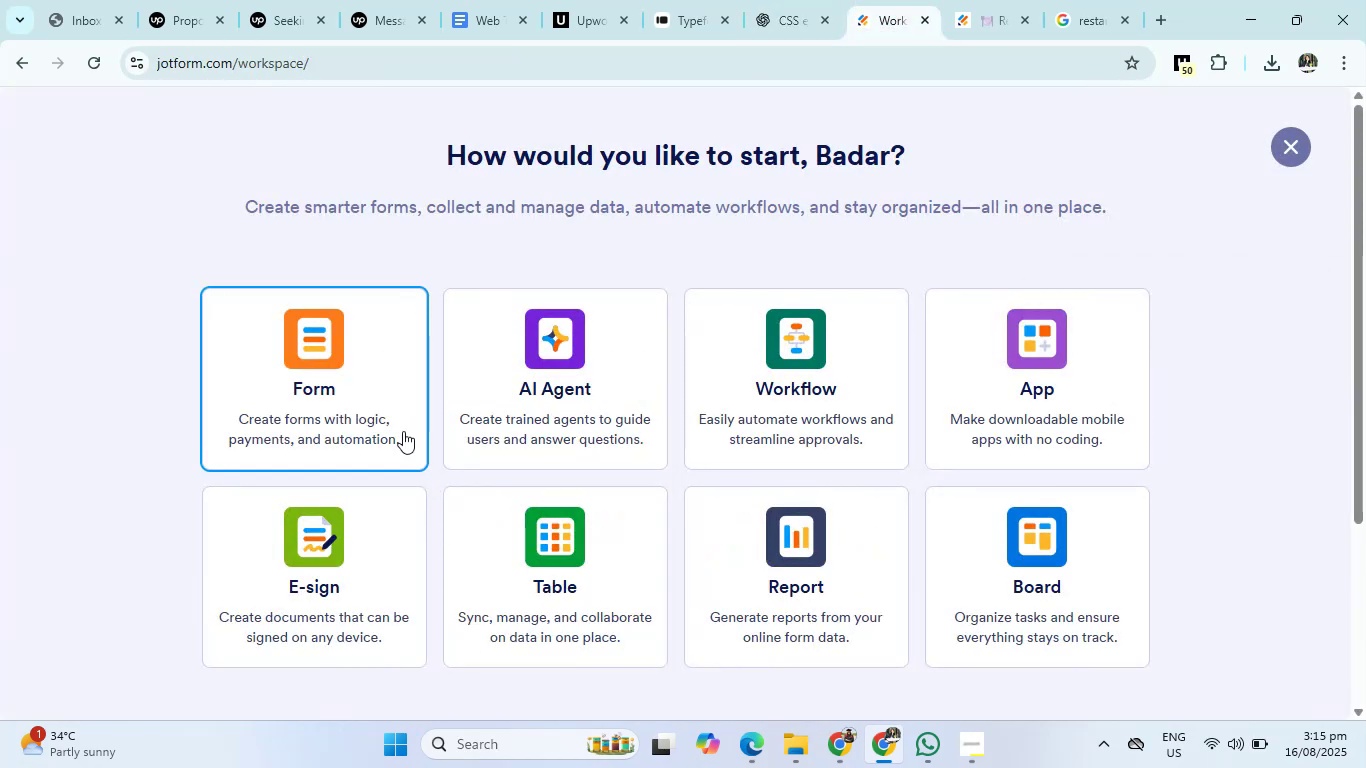 
left_click([385, 387])
 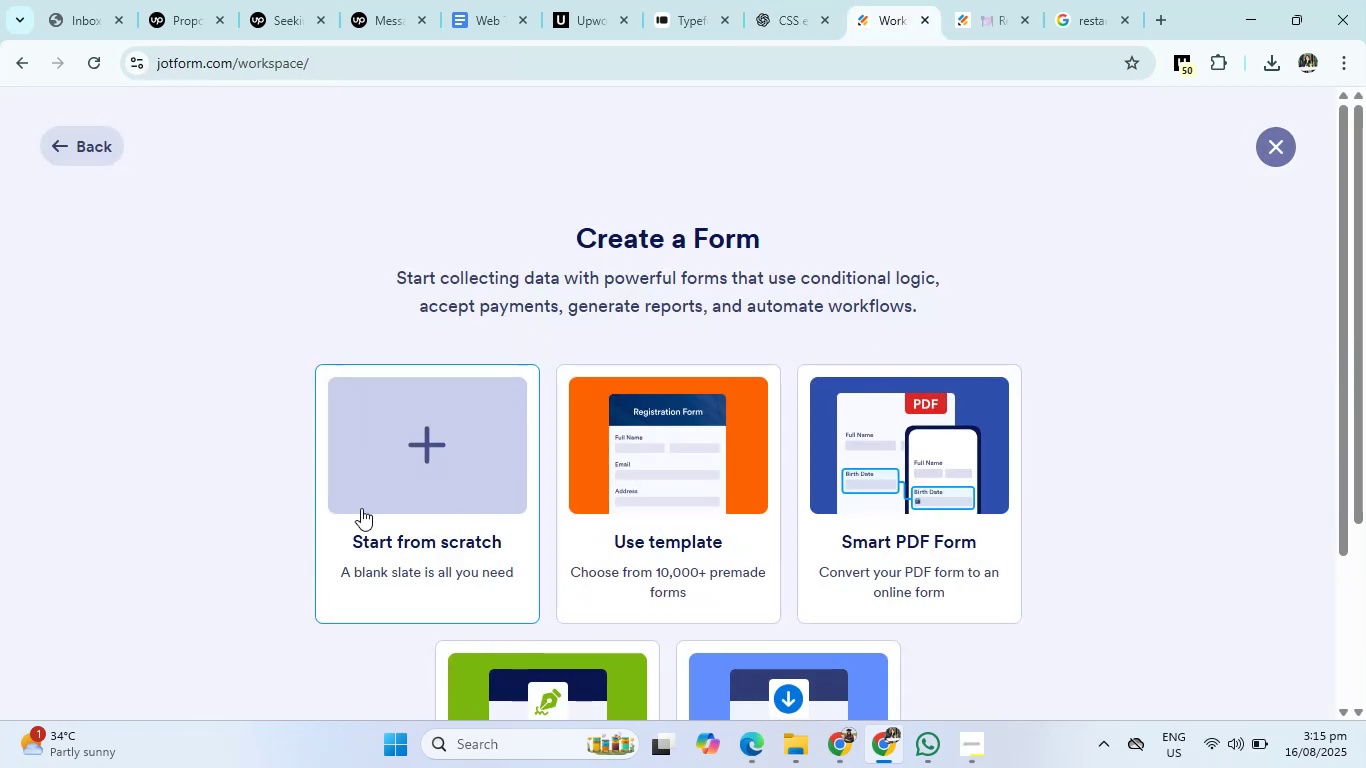 
left_click([396, 459])
 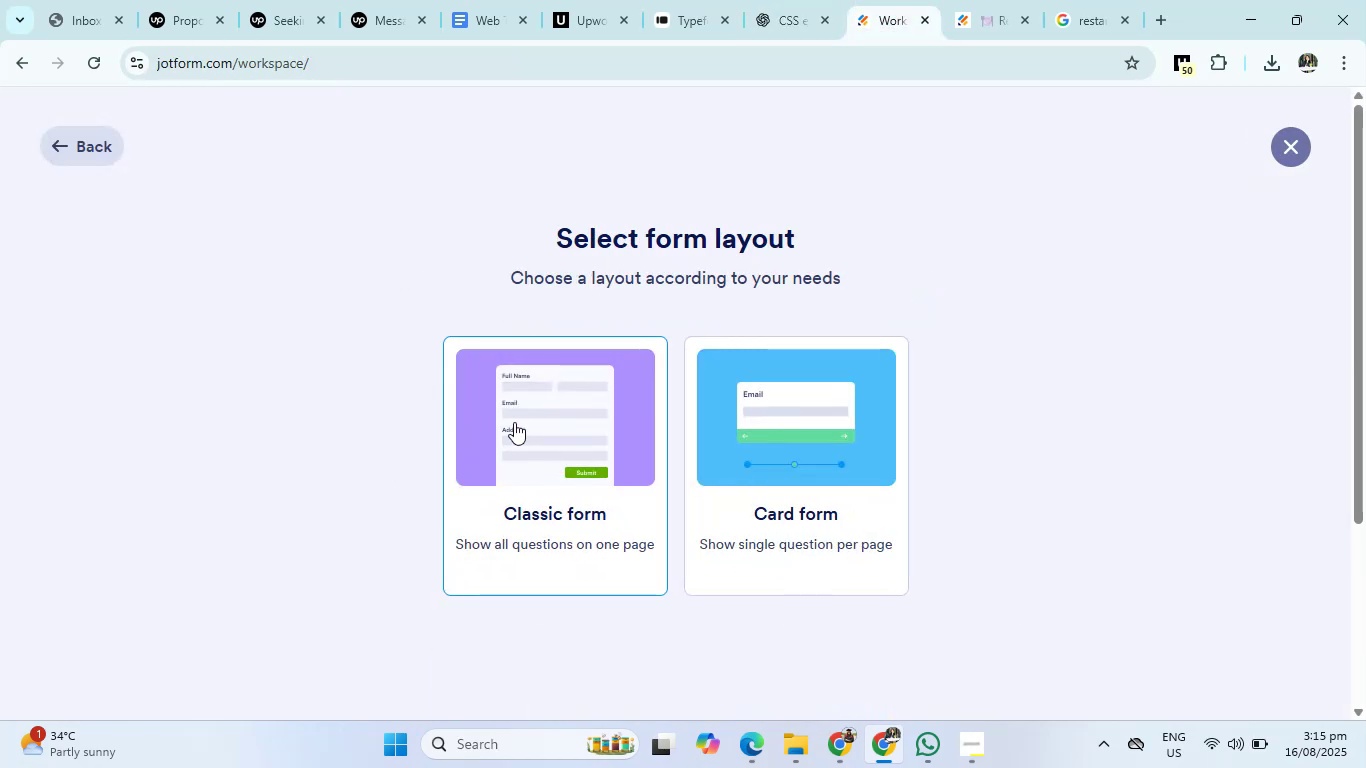 
left_click([521, 422])
 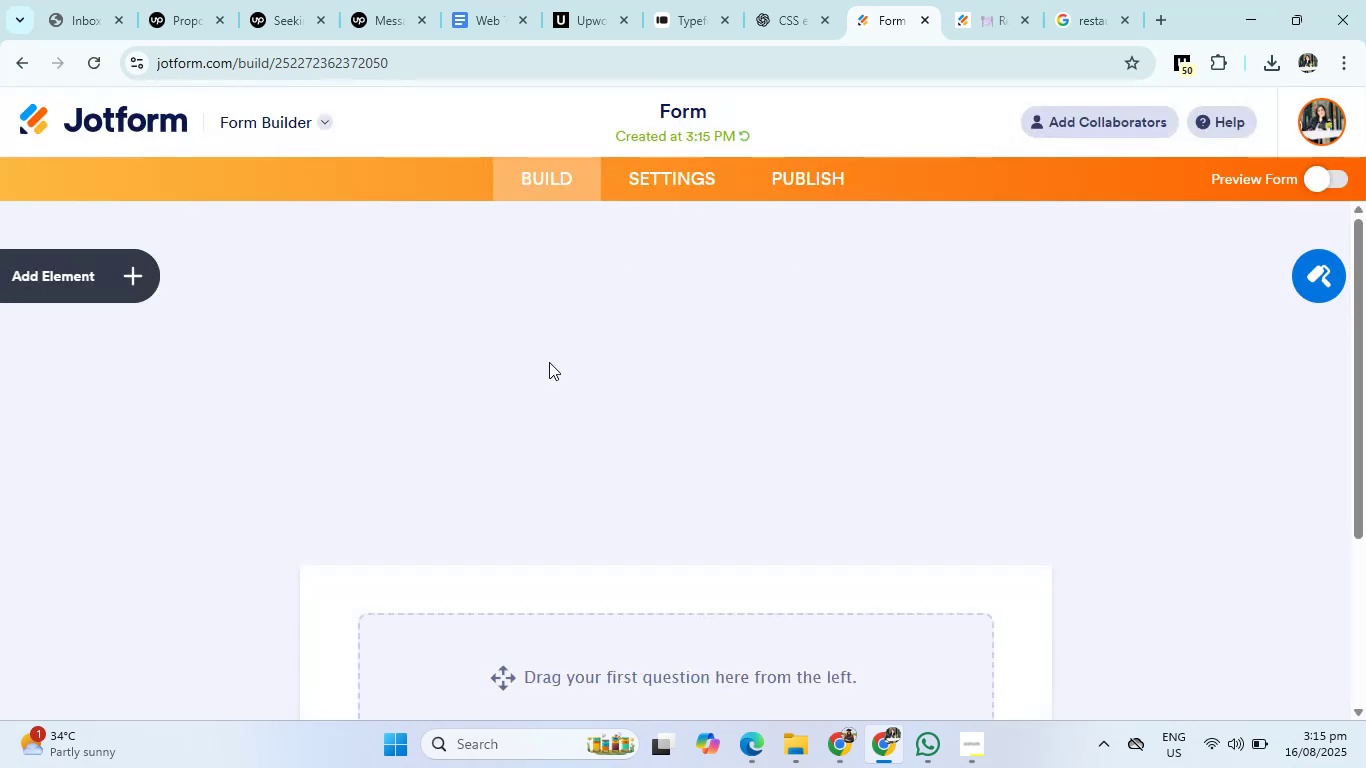 
scroll: coordinate [549, 372], scroll_direction: down, amount: 1.0
 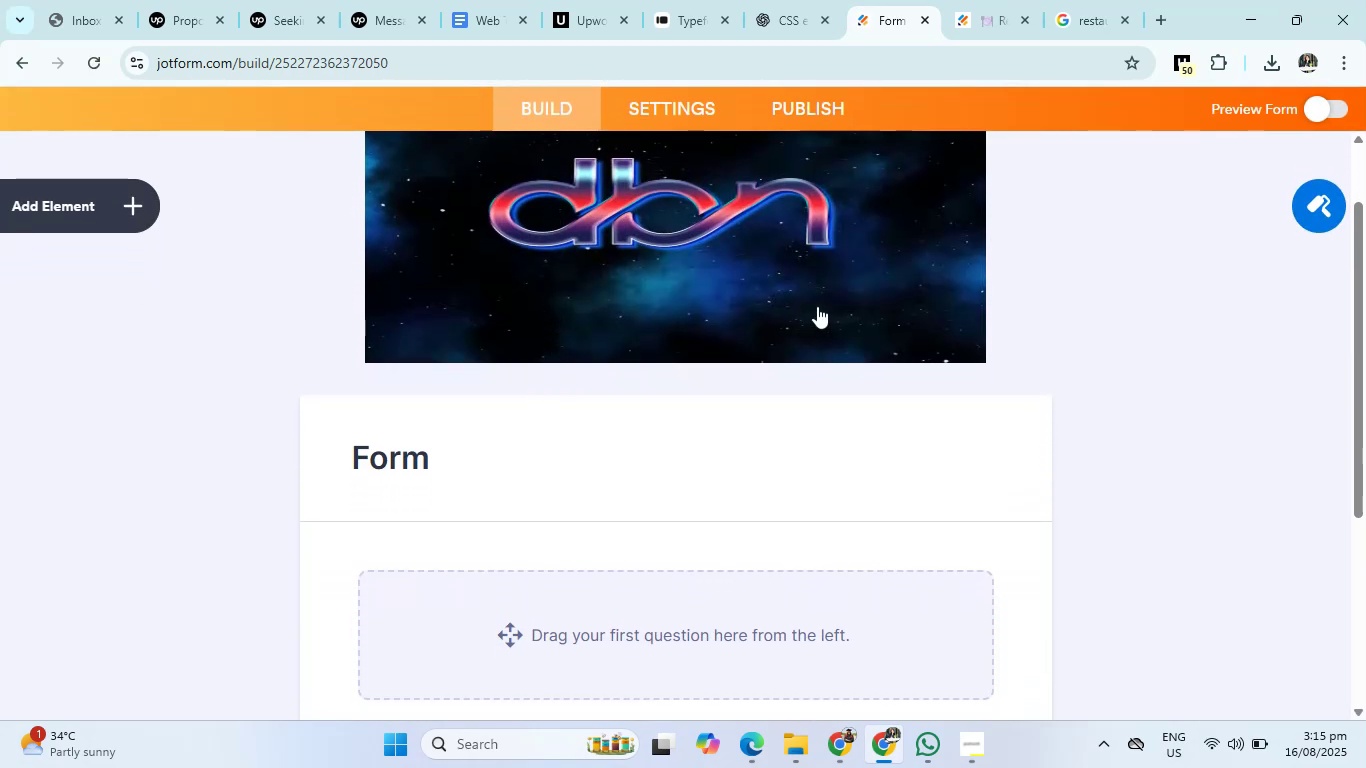 
left_click([817, 306])
 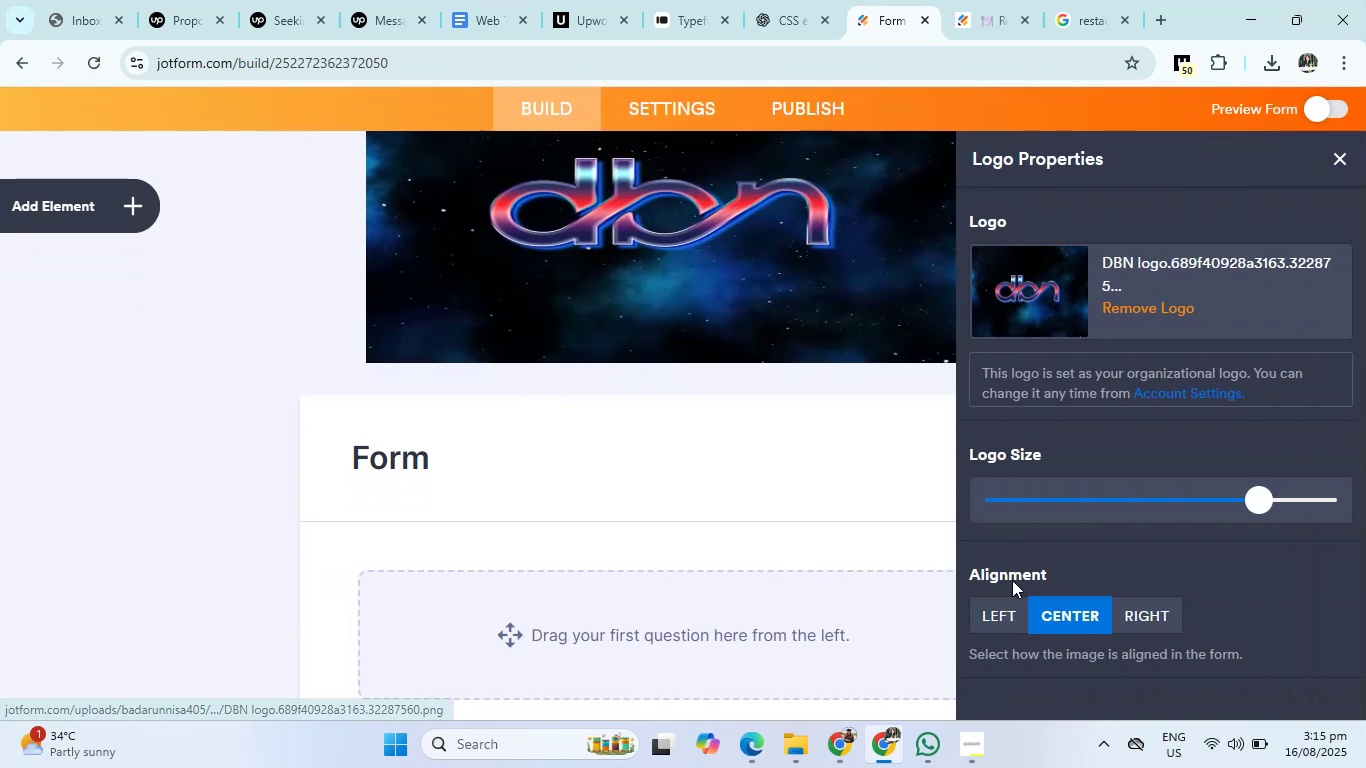 
left_click([1002, 614])
 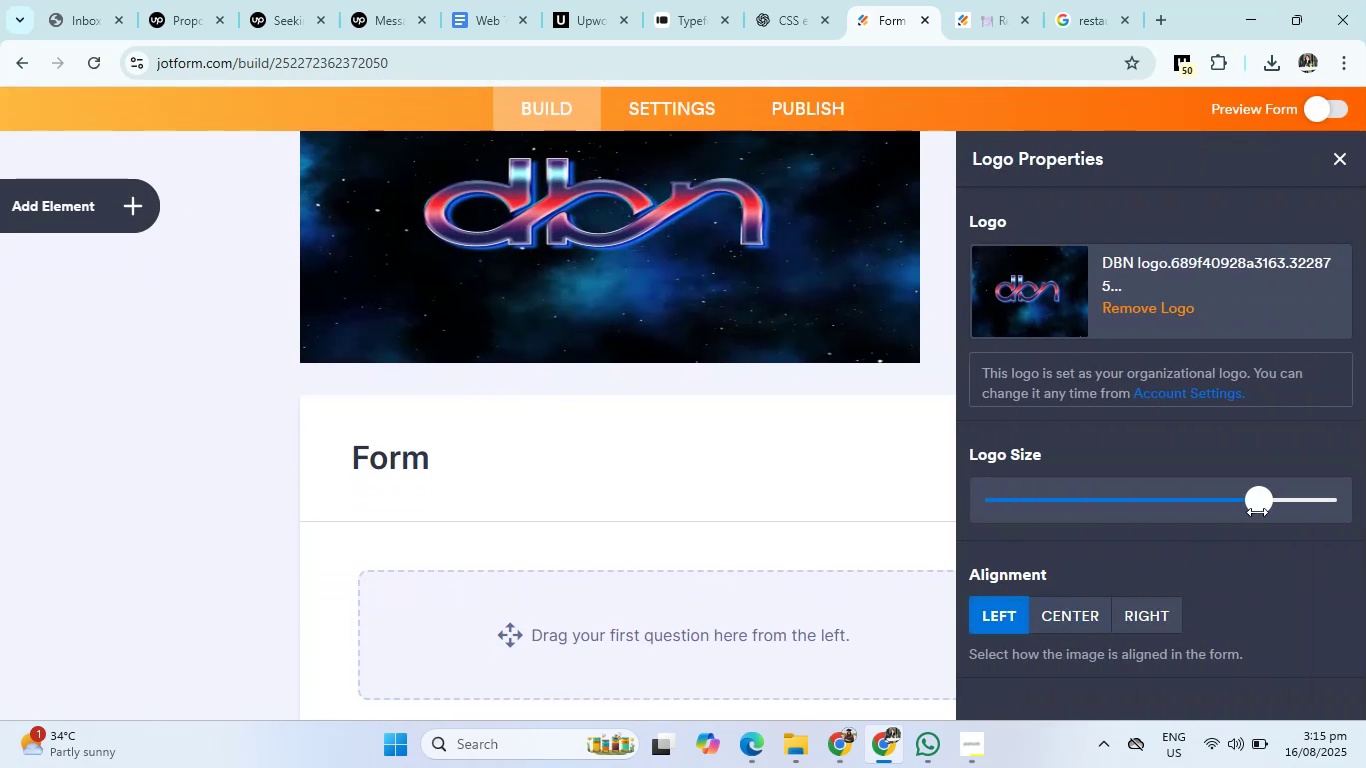 
left_click_drag(start_coordinate=[1257, 503], to_coordinate=[1046, 503])
 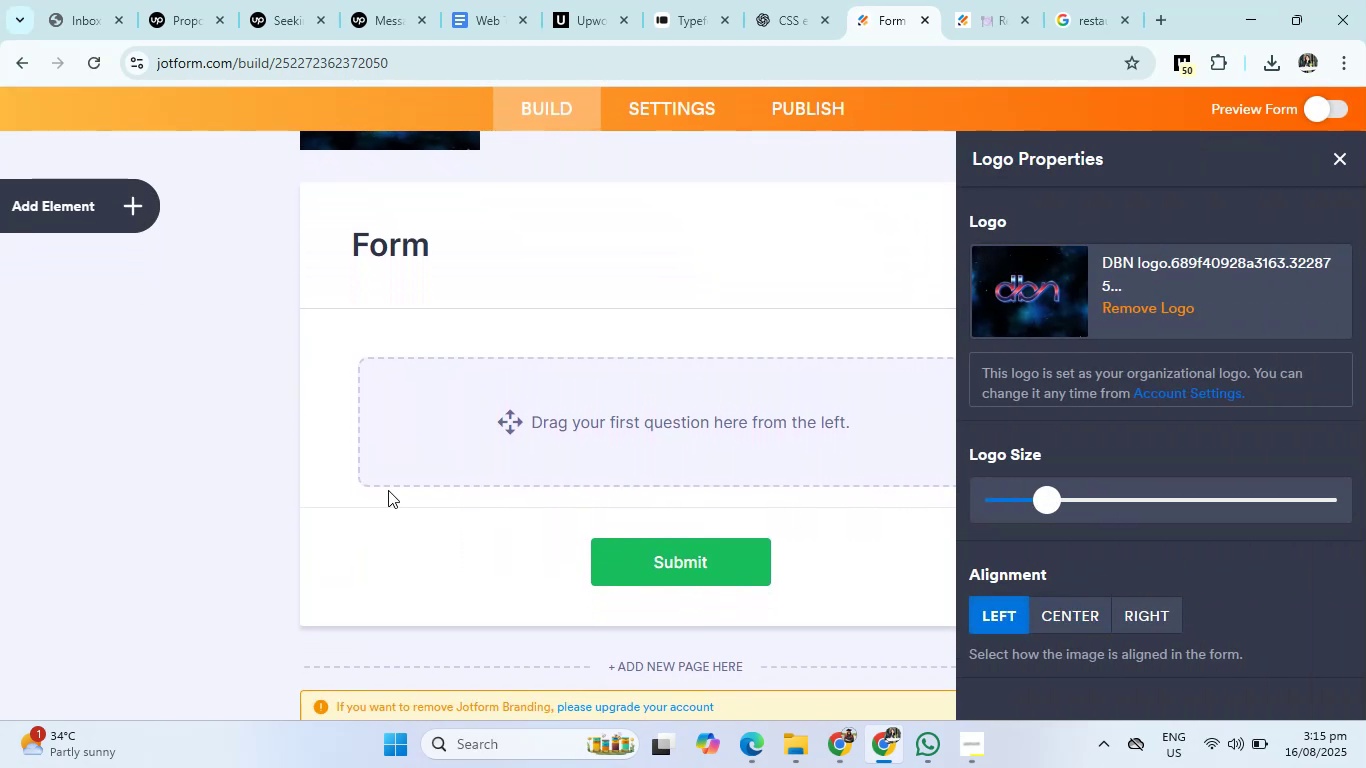 
left_click([359, 485])
 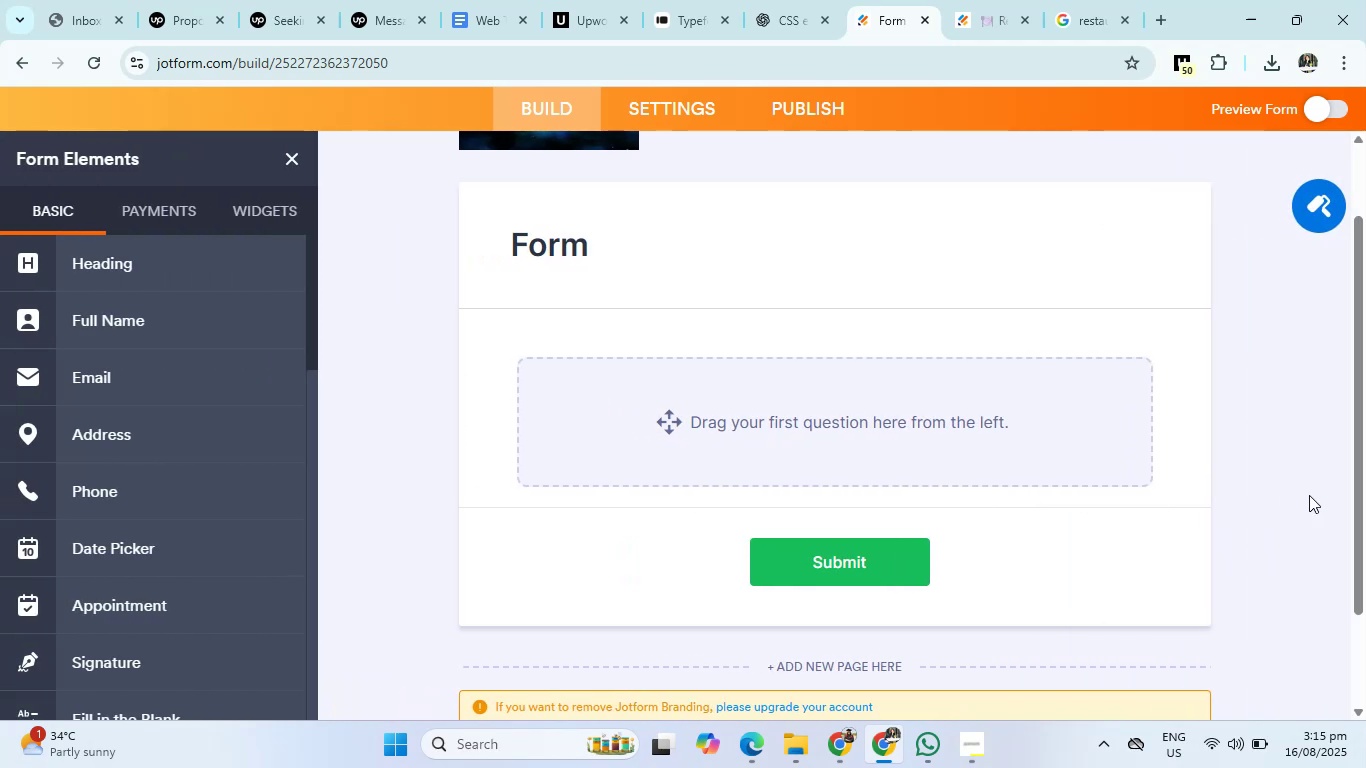 
left_click([1300, 495])
 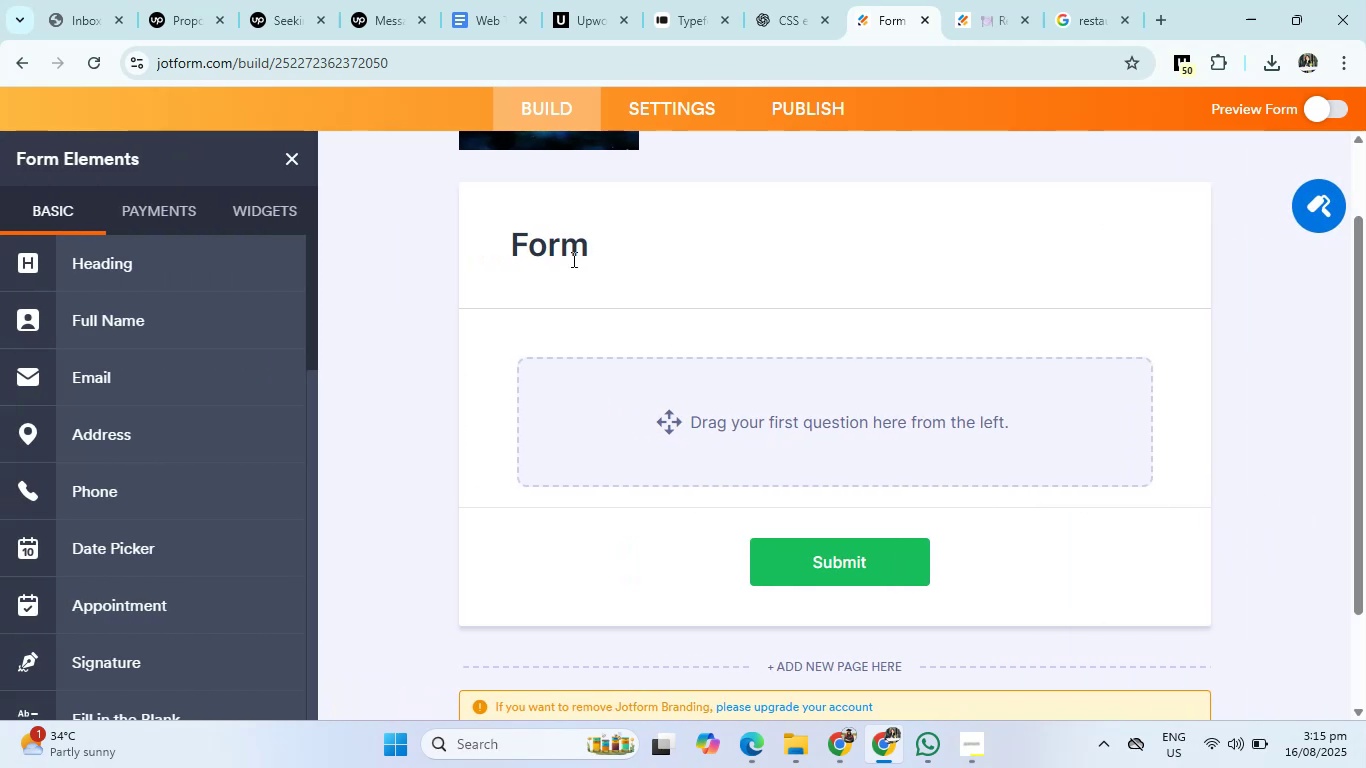 
left_click([566, 242])
 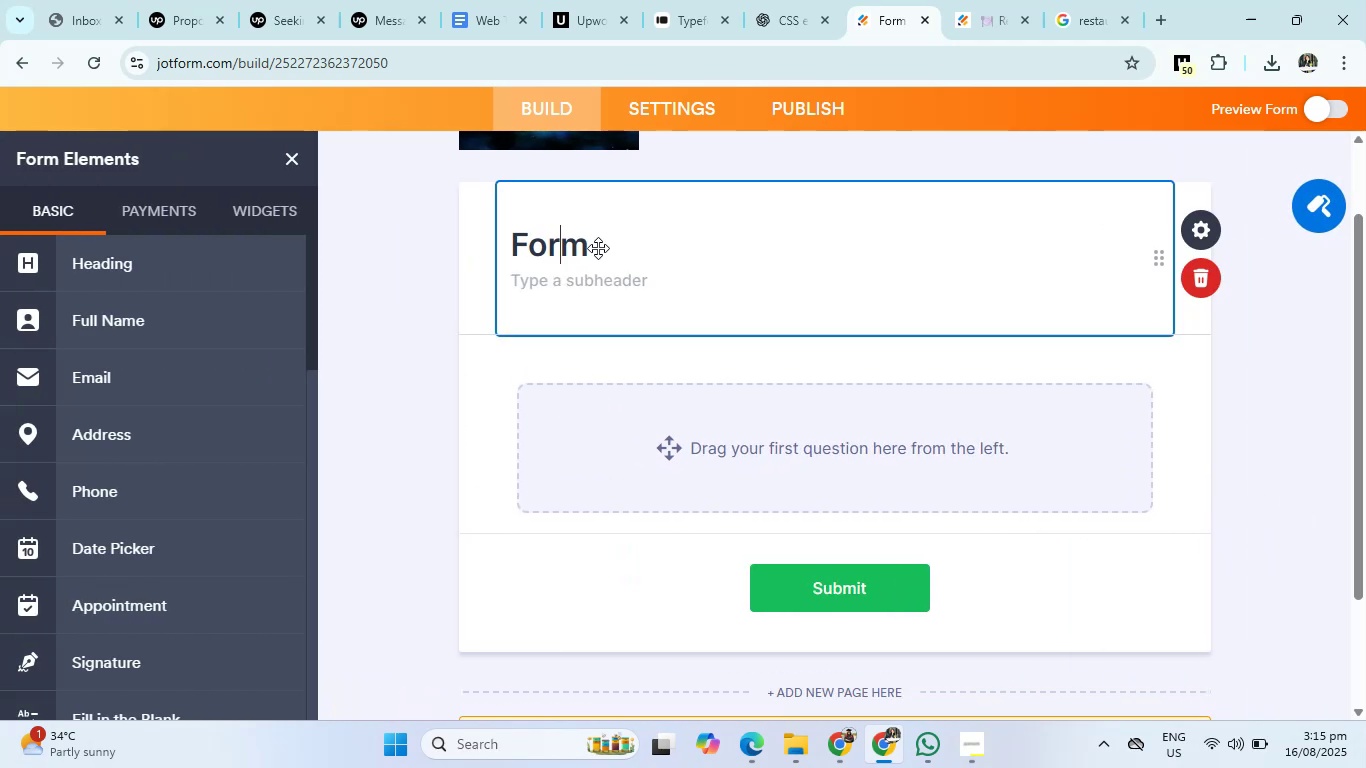 
left_click([589, 248])
 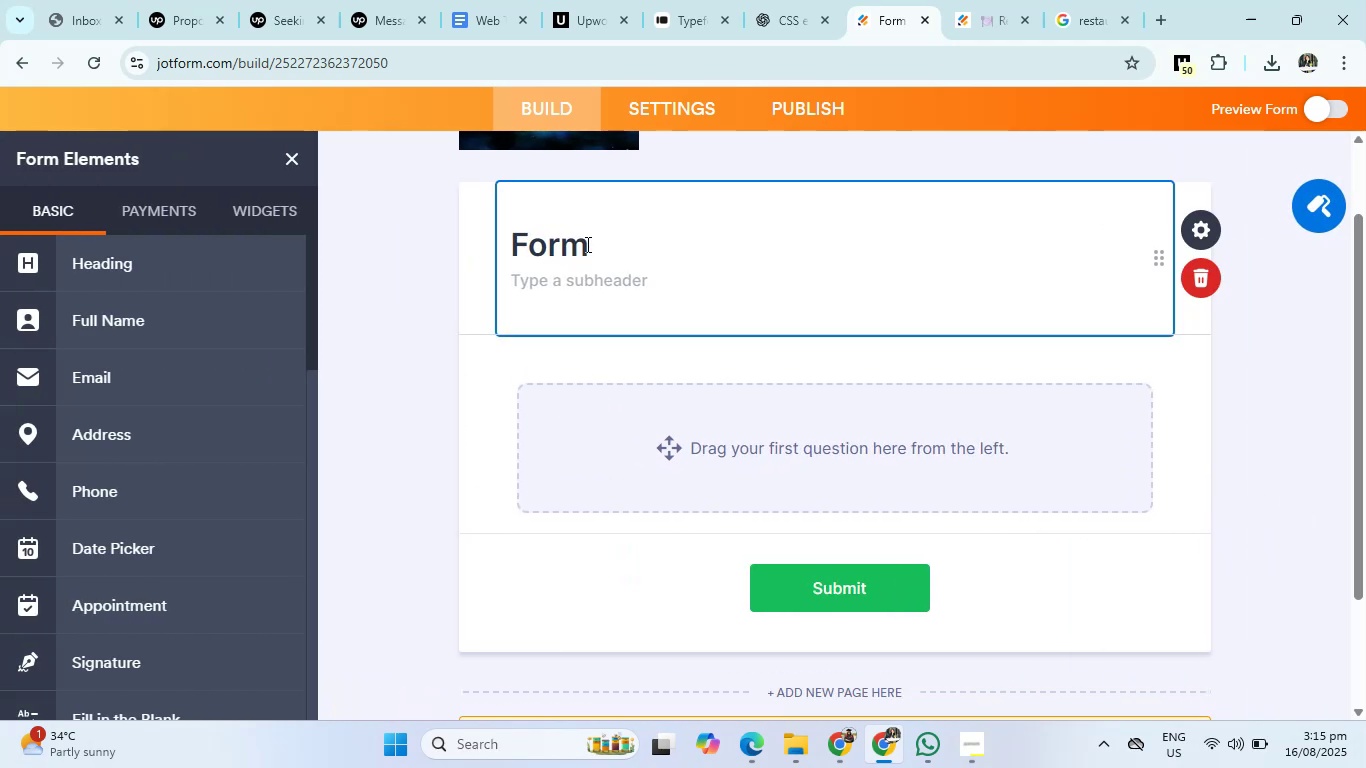 
left_click_drag(start_coordinate=[586, 244], to_coordinate=[504, 252])
 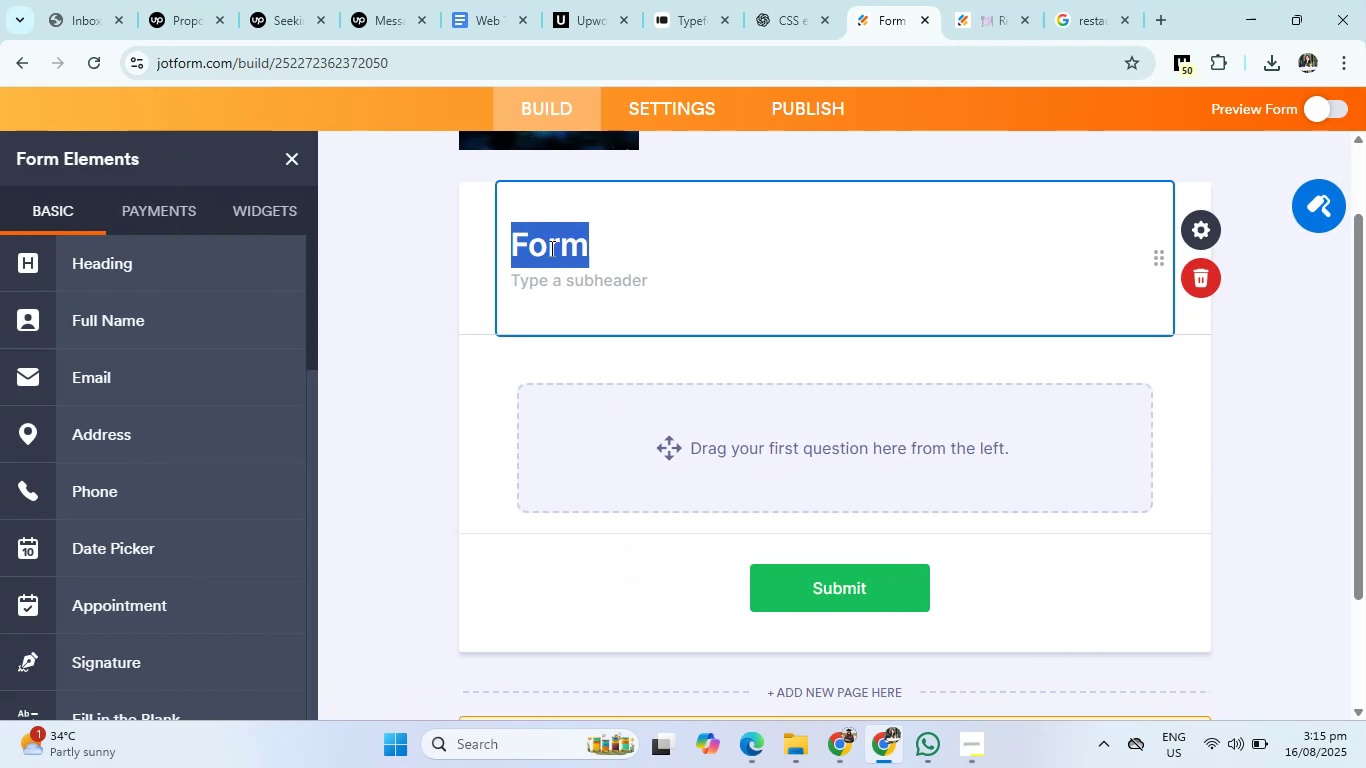 
right_click([550, 248])
 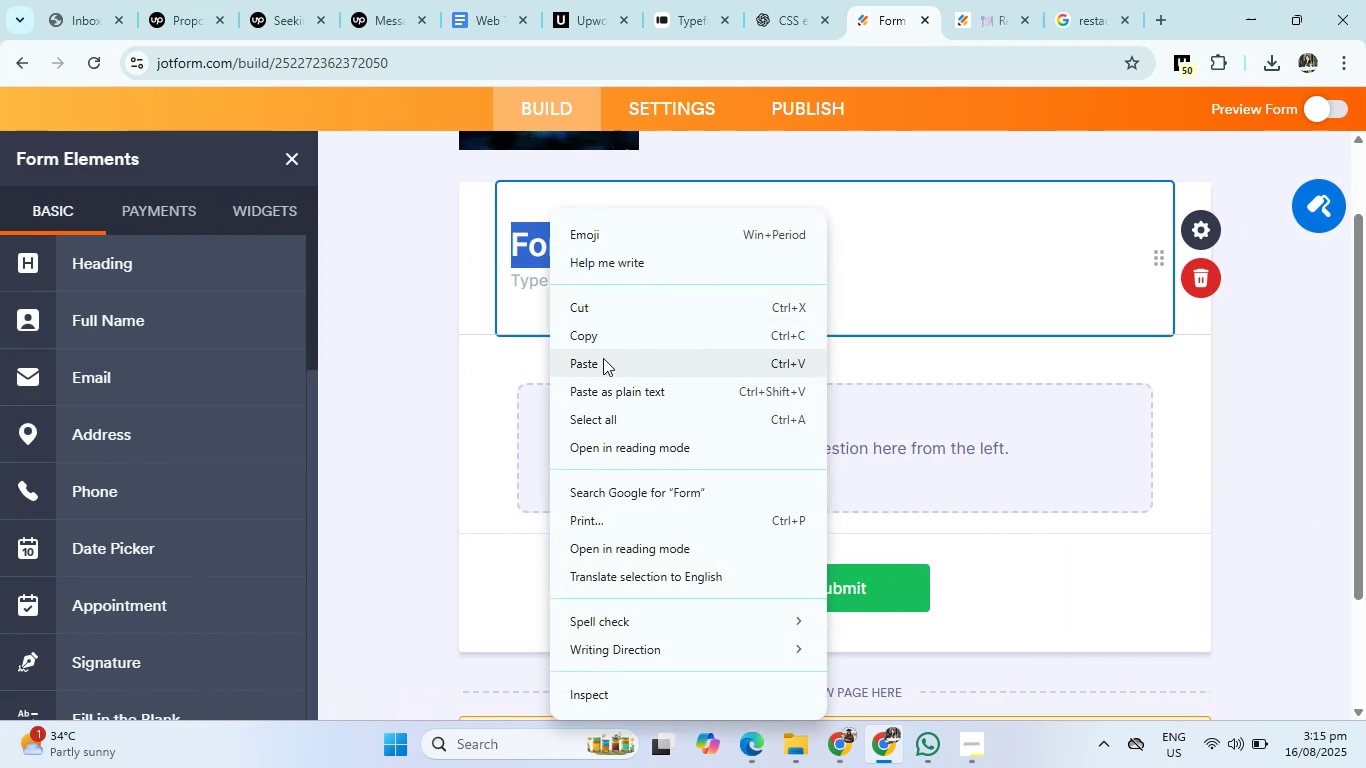 
left_click([603, 358])
 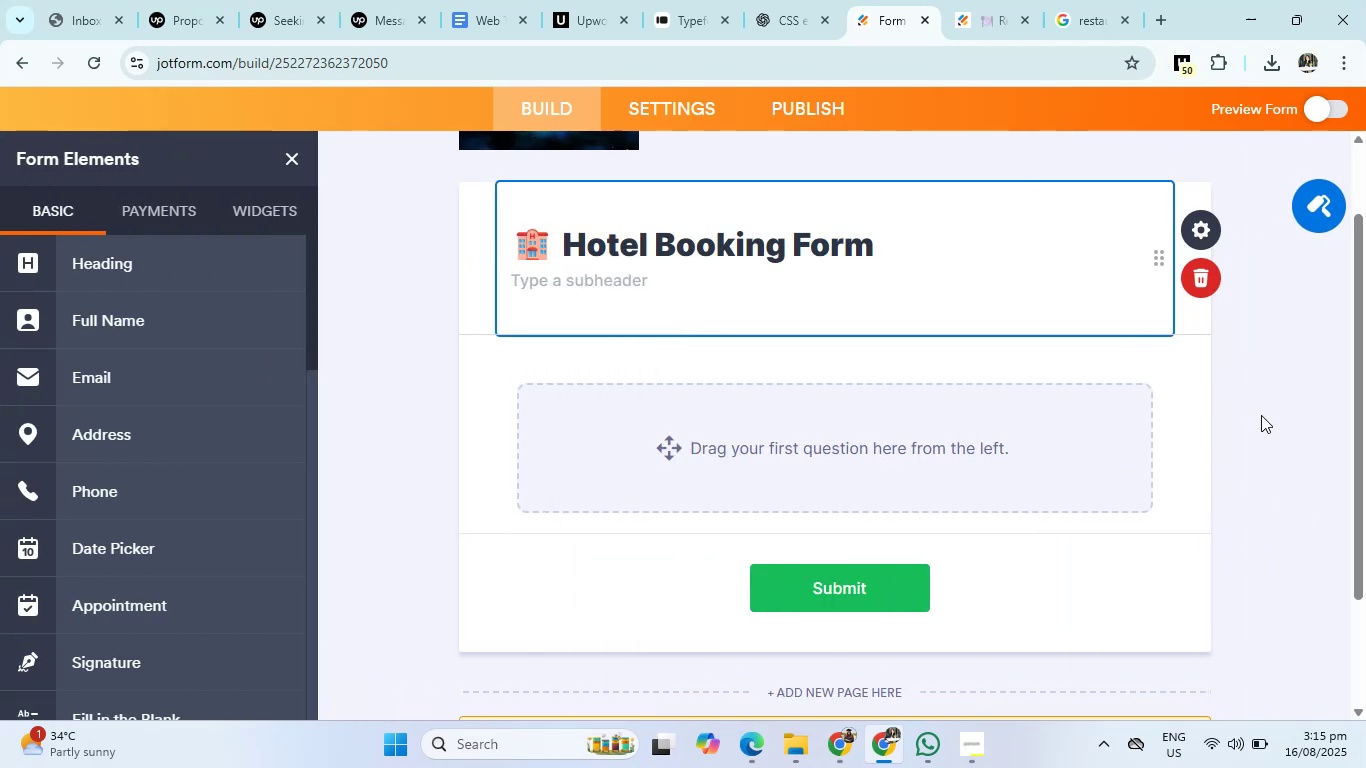 
right_click([1277, 426])
 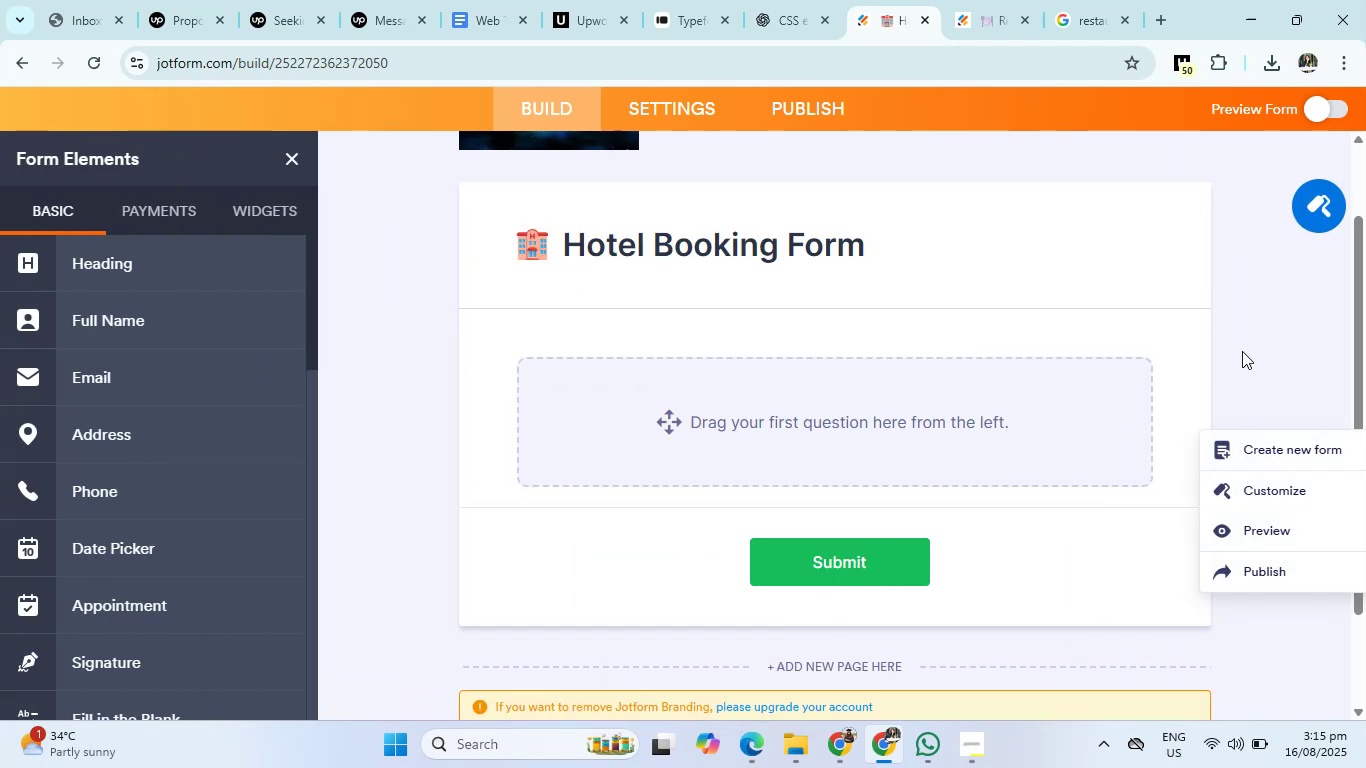 
left_click([1242, 348])
 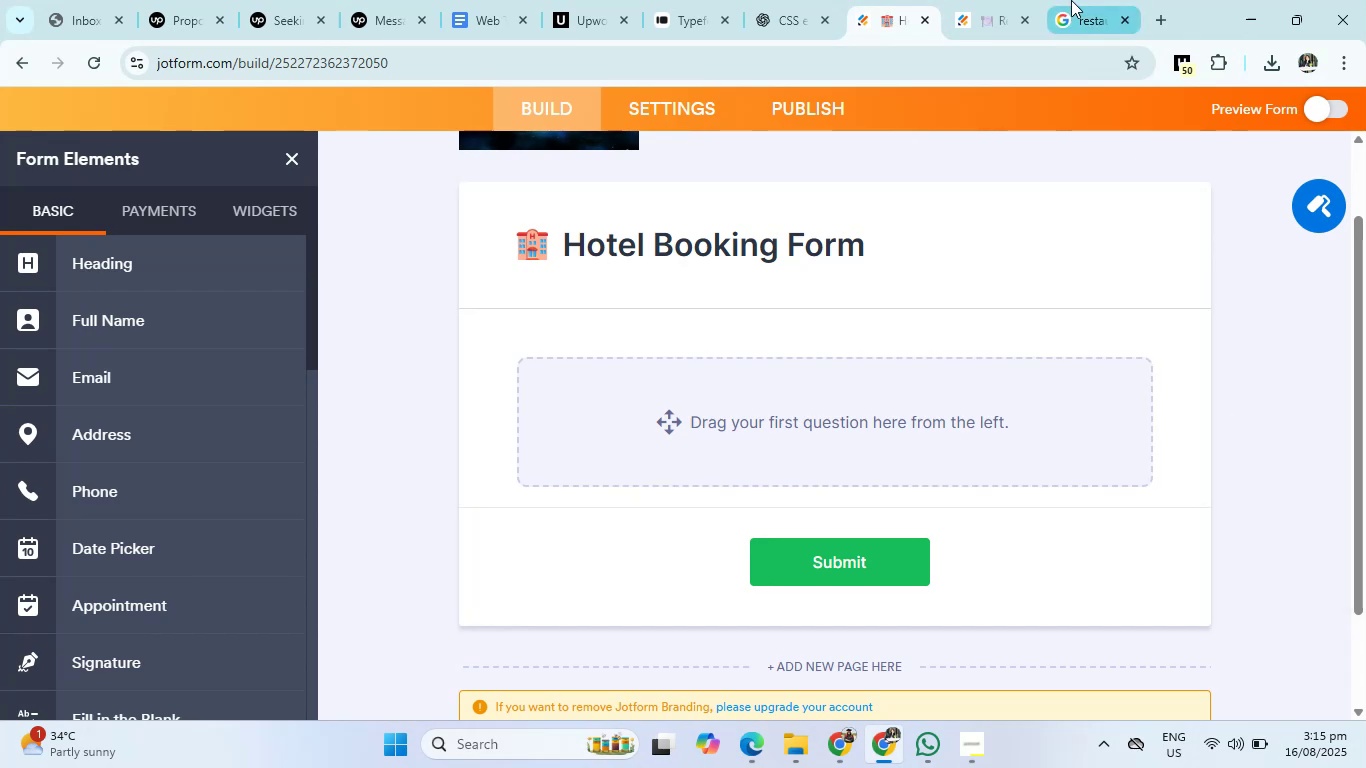 
left_click([1071, 0])
 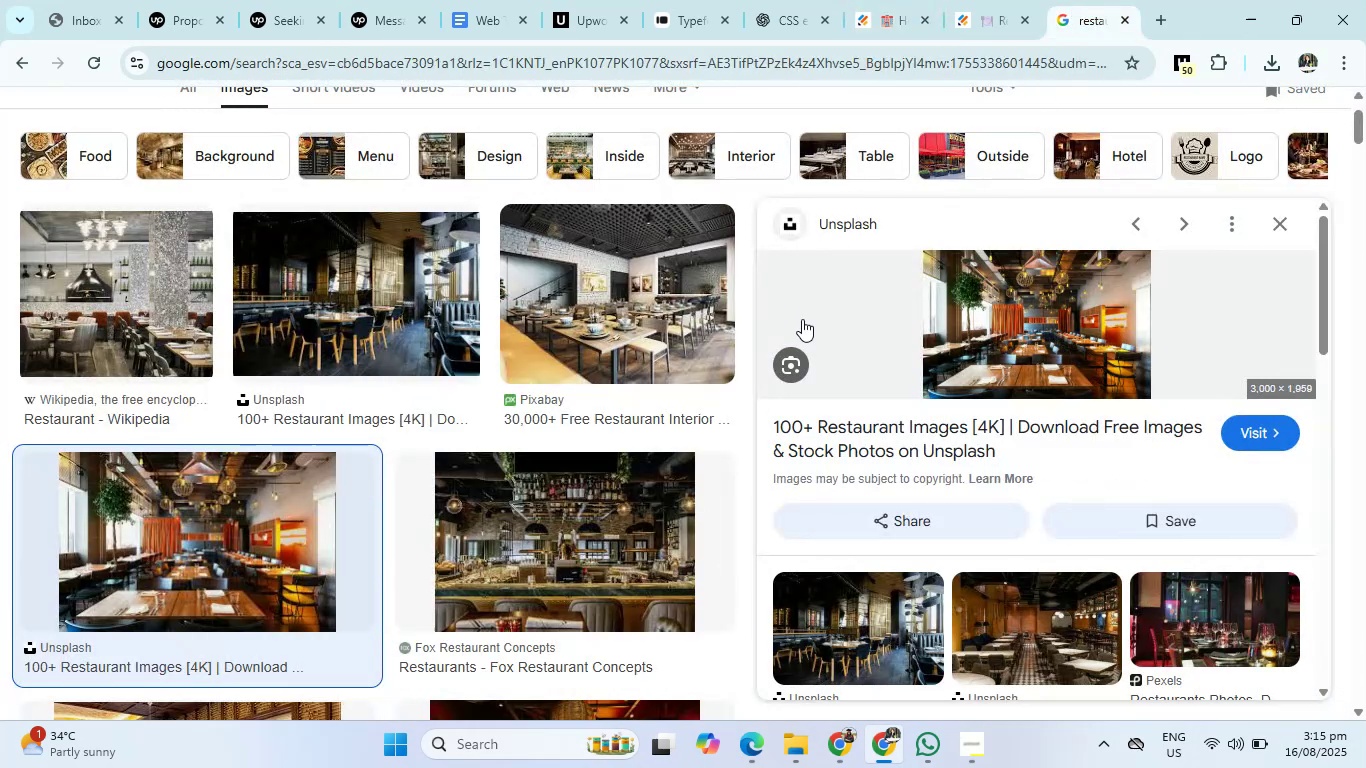 
scroll: coordinate [901, 149], scroll_direction: up, amount: 15.0
 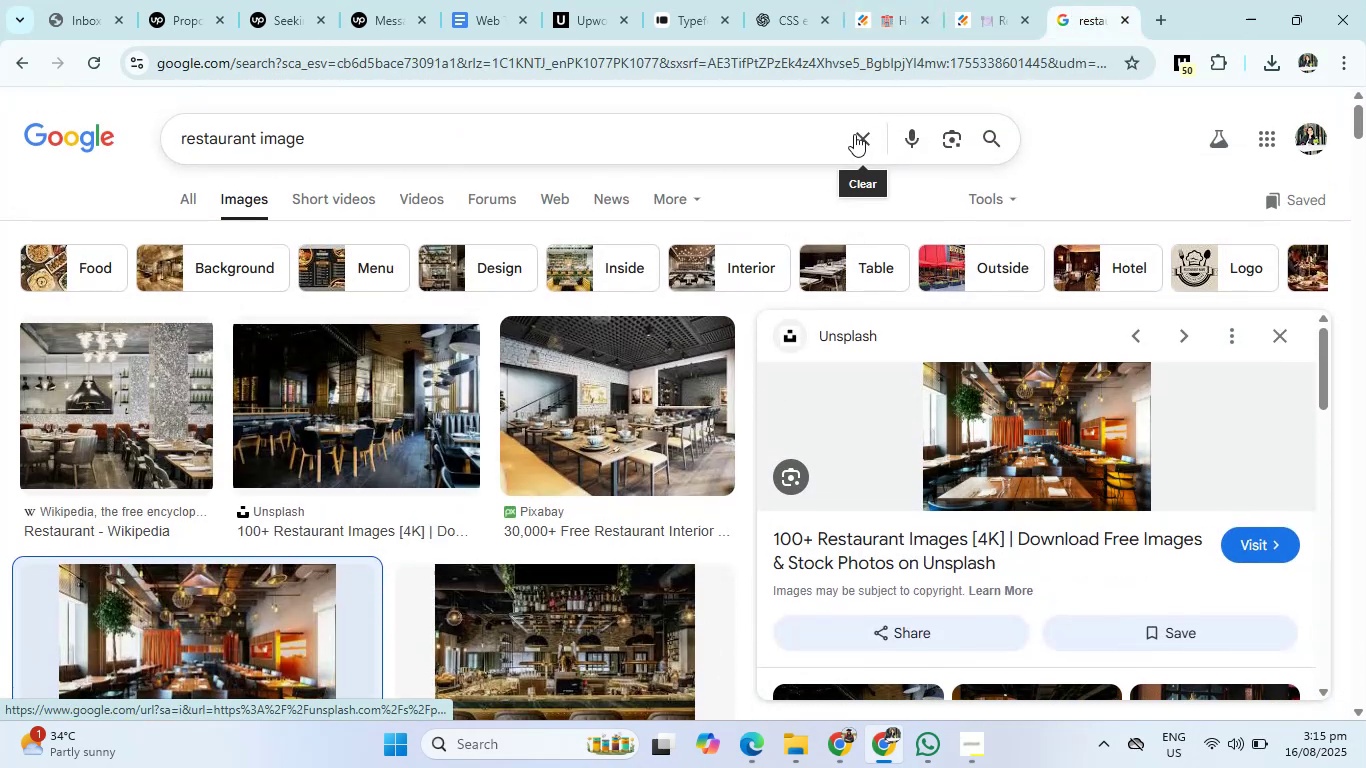 
double_click([742, 135])
 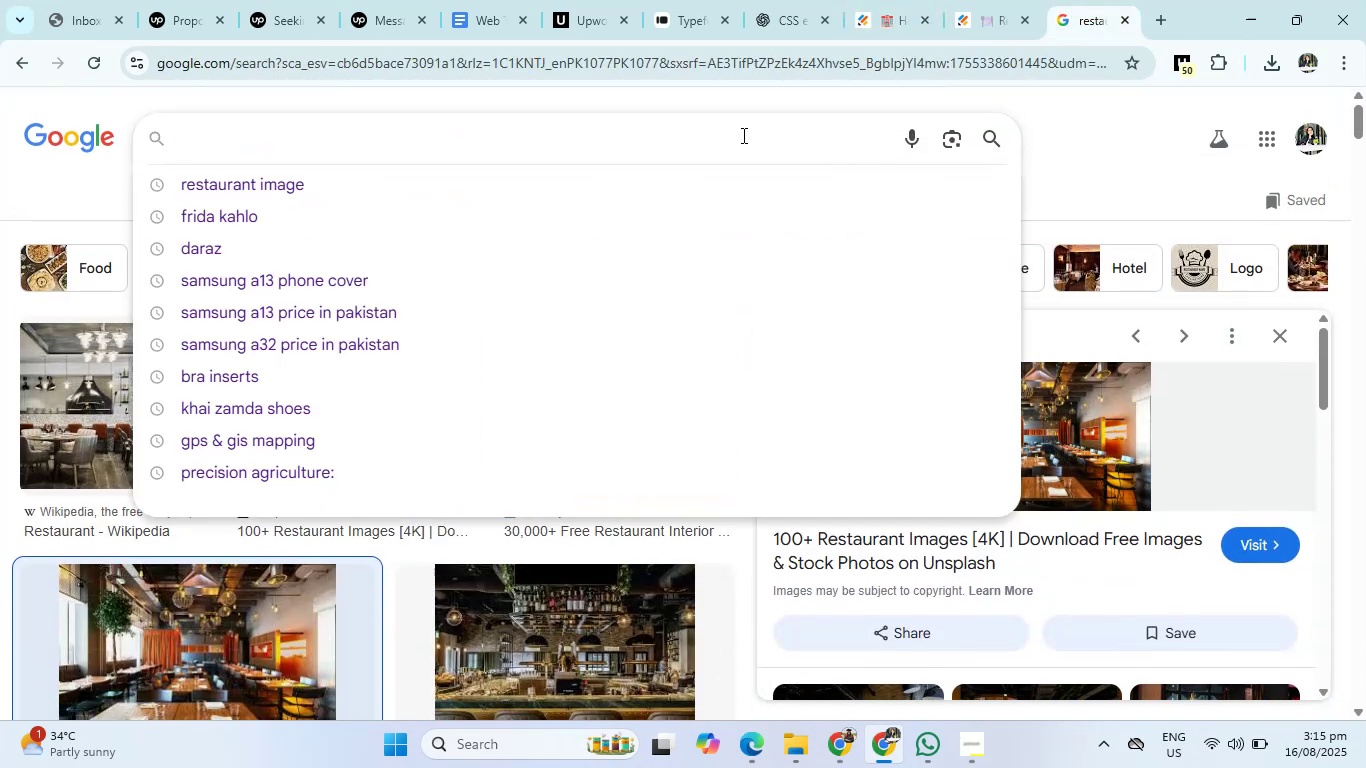 
type(hotel)
 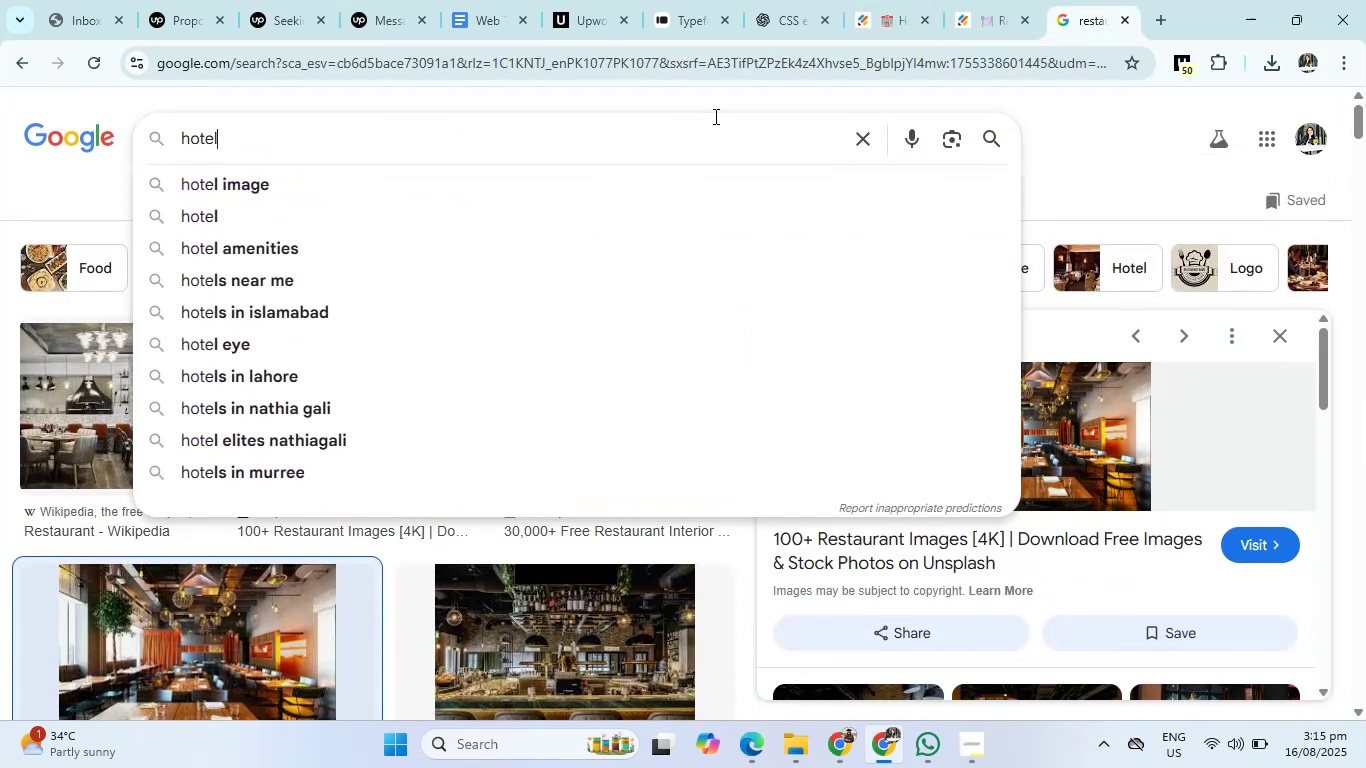 
key(Enter)
 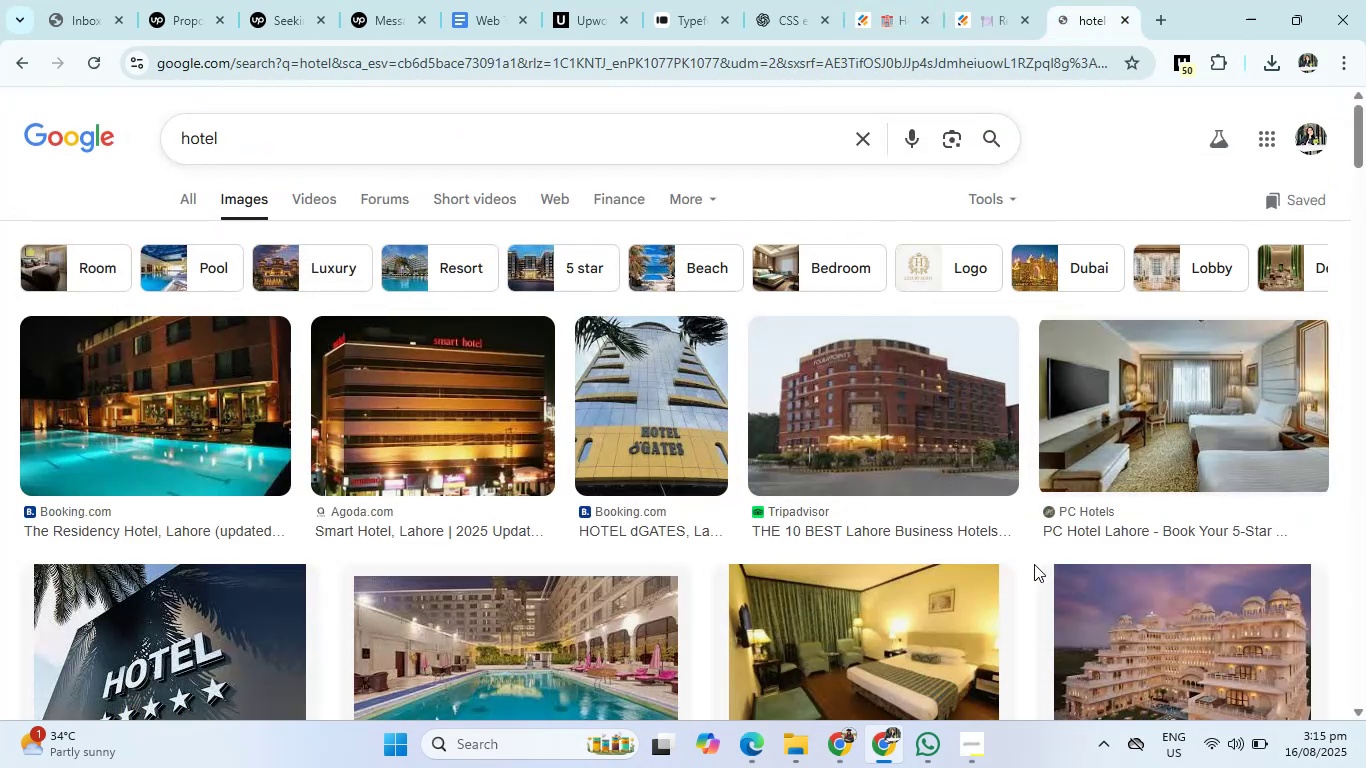 
scroll: coordinate [887, 568], scroll_direction: down, amount: 4.0
 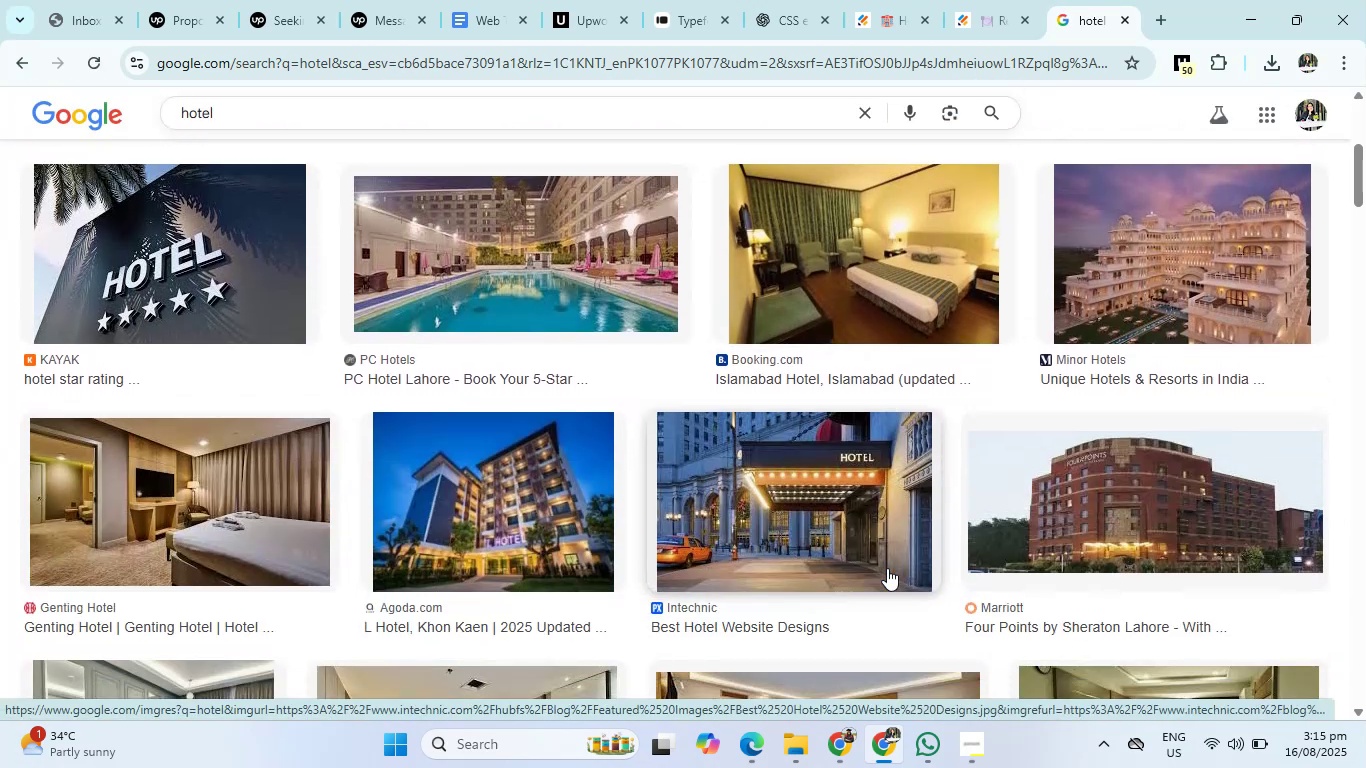 
left_click([854, 545])
 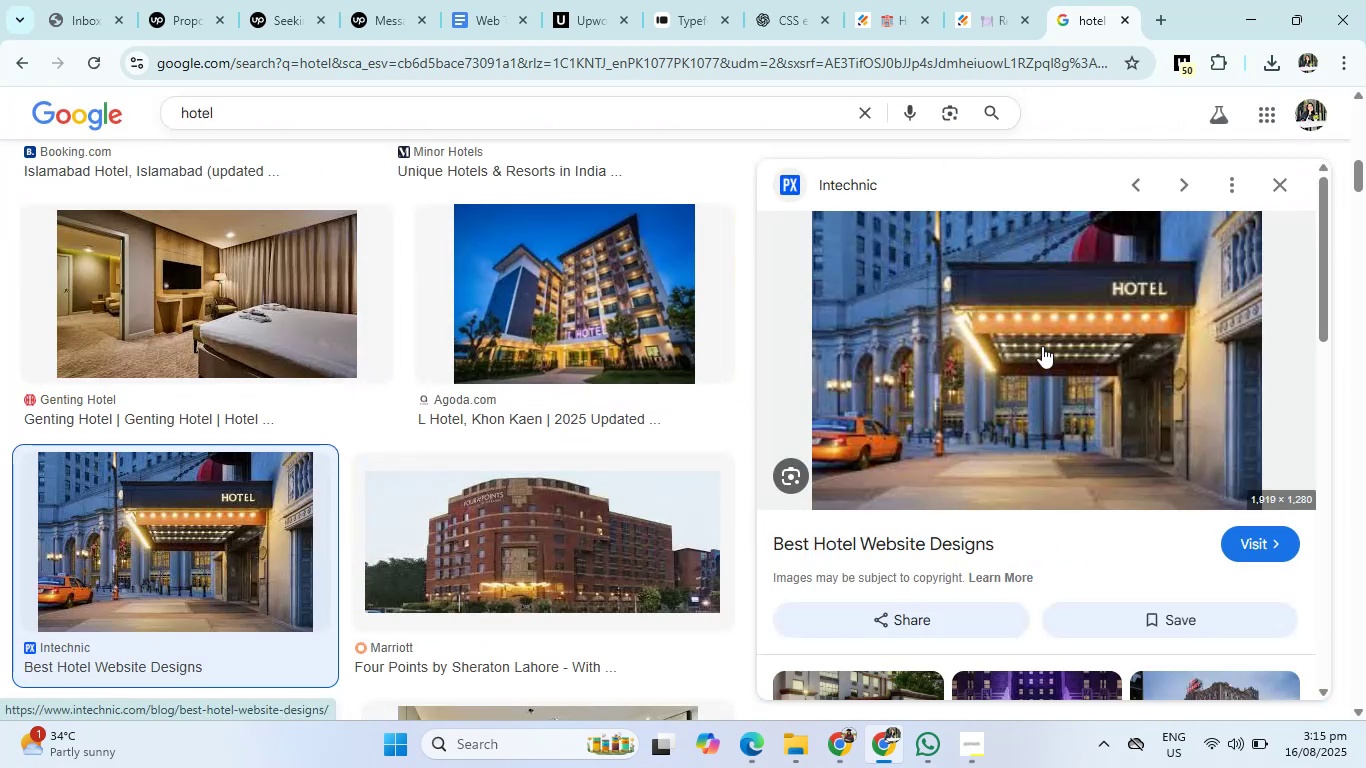 
right_click([1042, 346])
 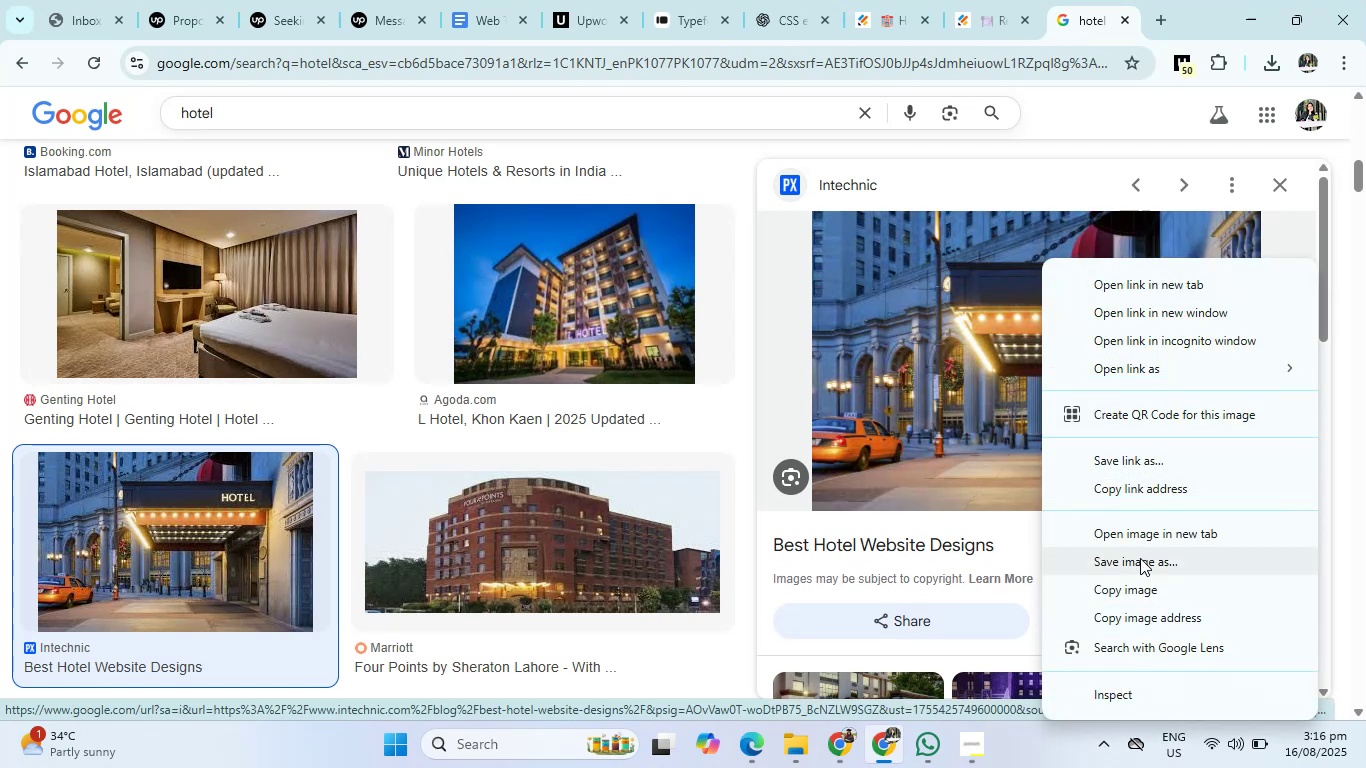 
left_click([1140, 563])
 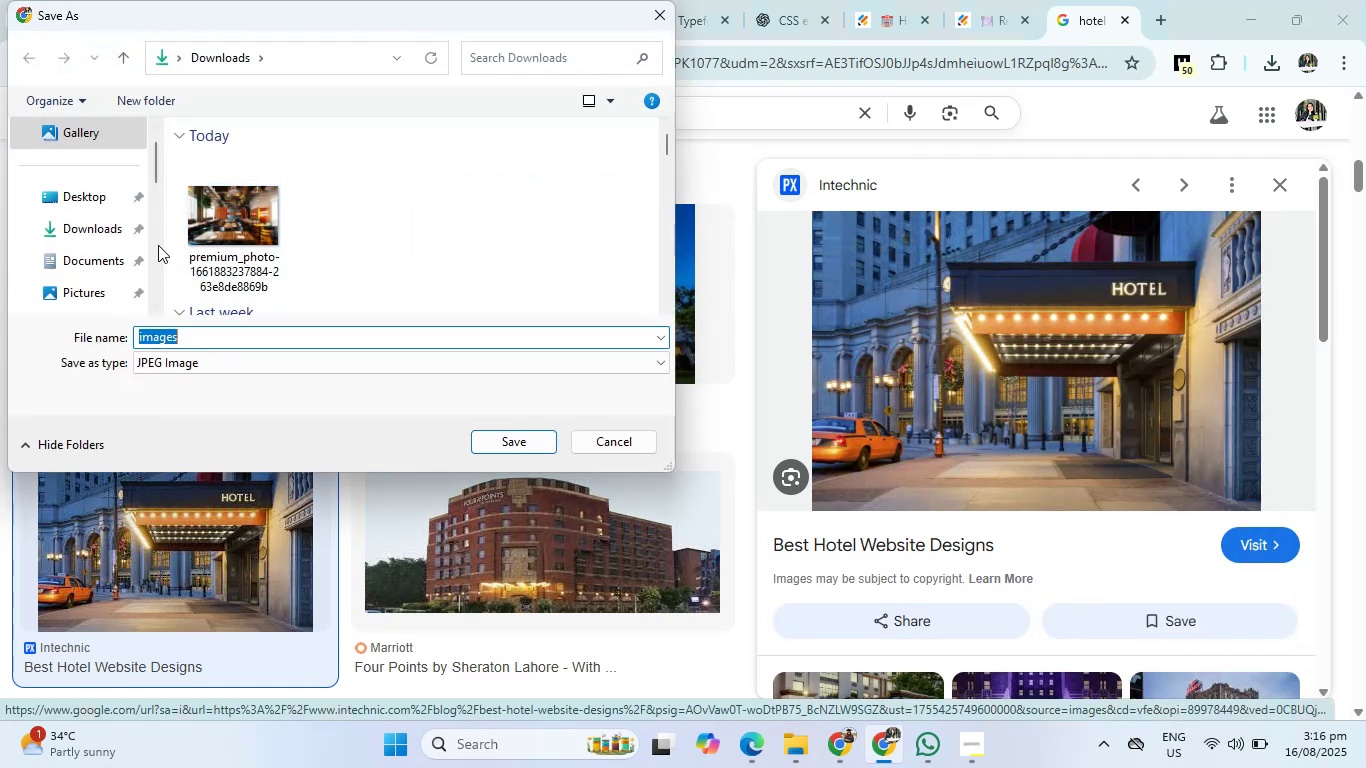 
left_click([88, 227])
 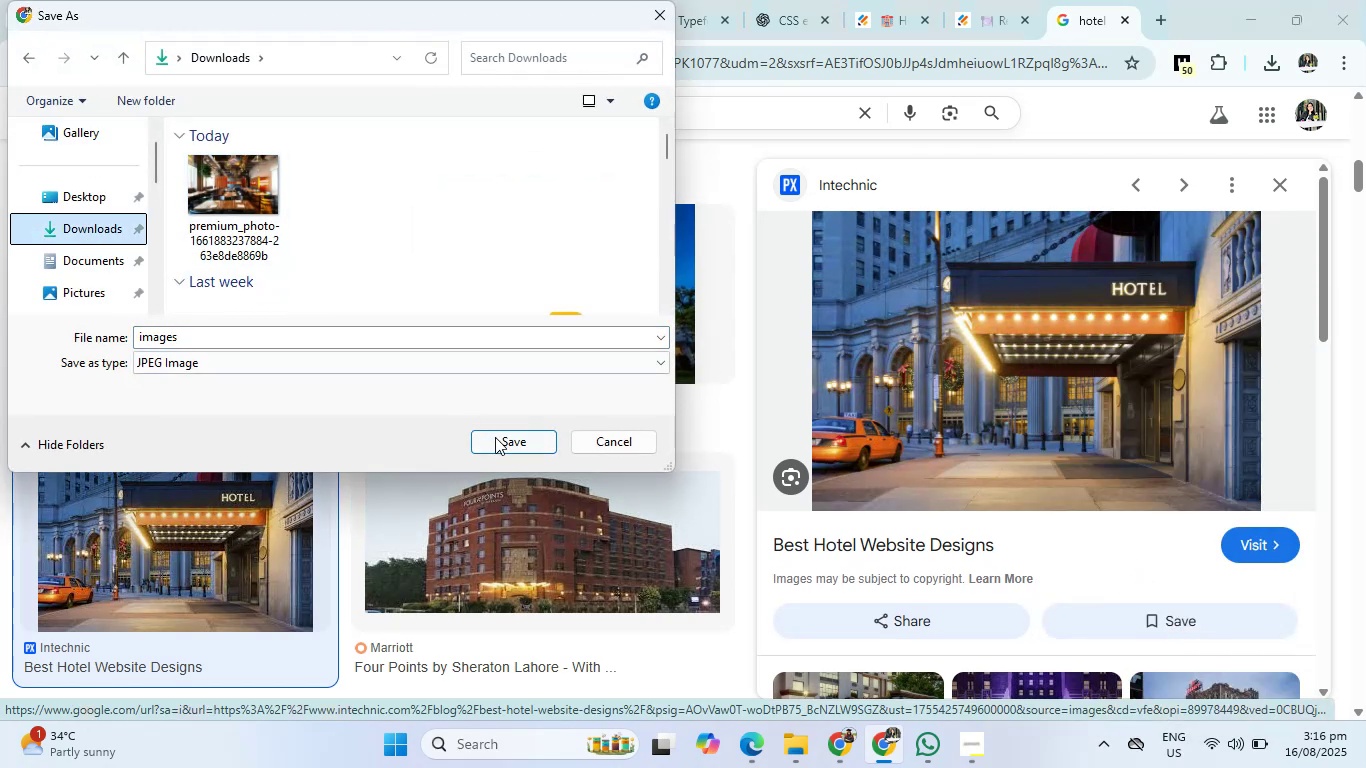 
left_click([497, 441])
 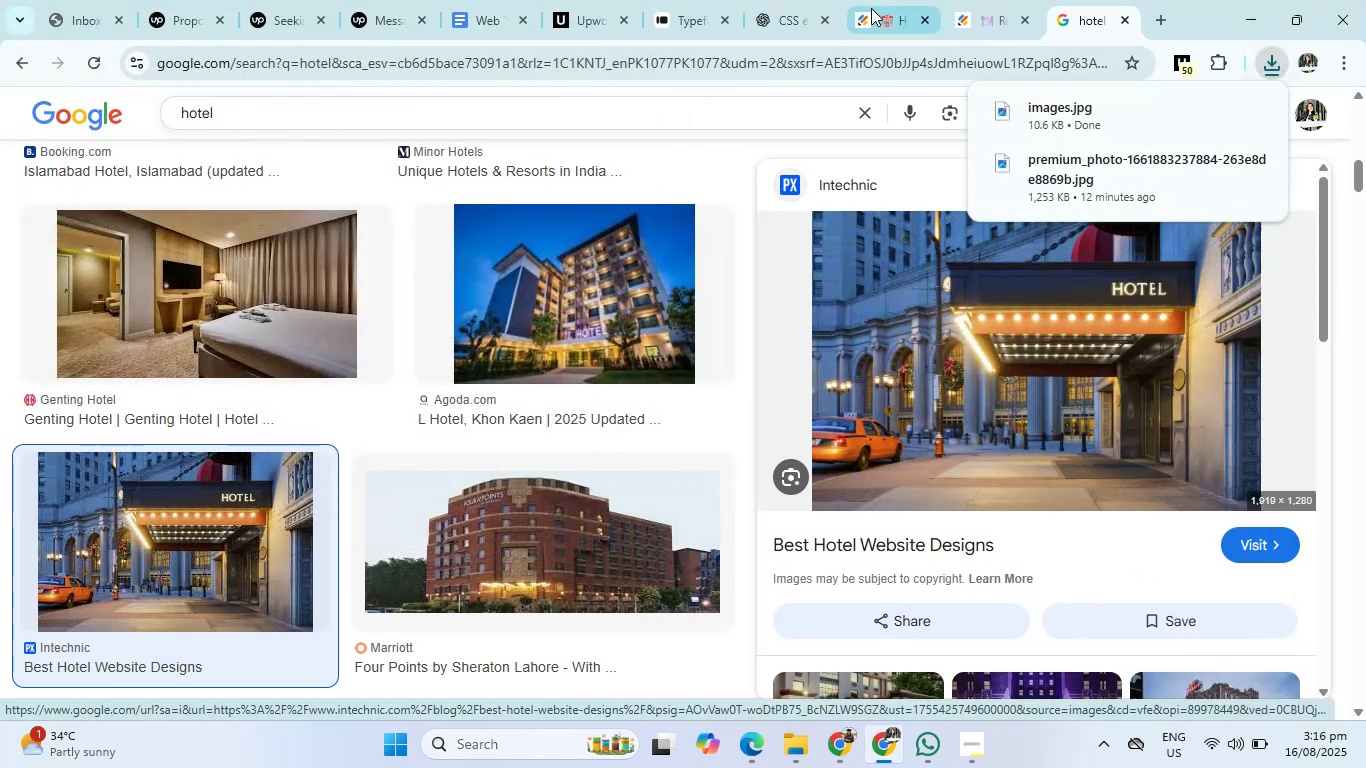 
left_click([881, 0])
 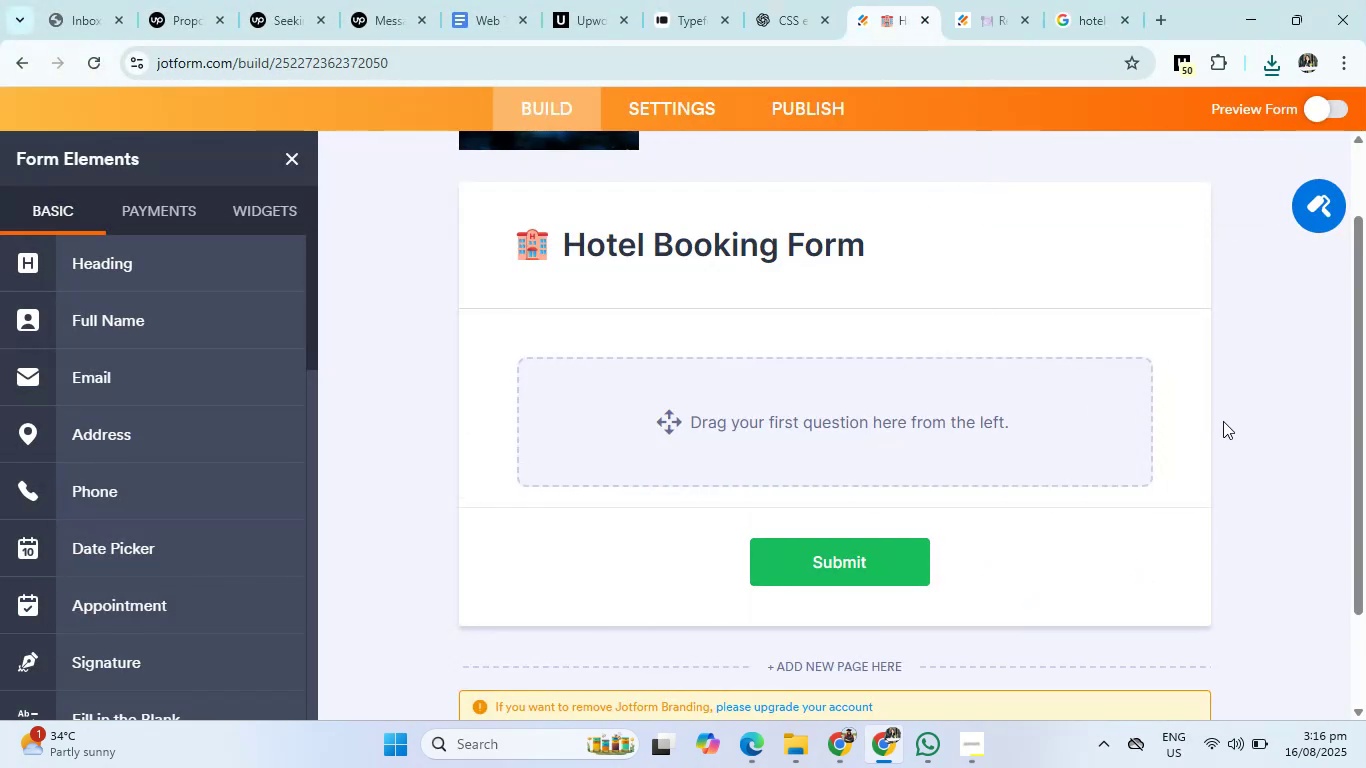 
left_click([1239, 423])
 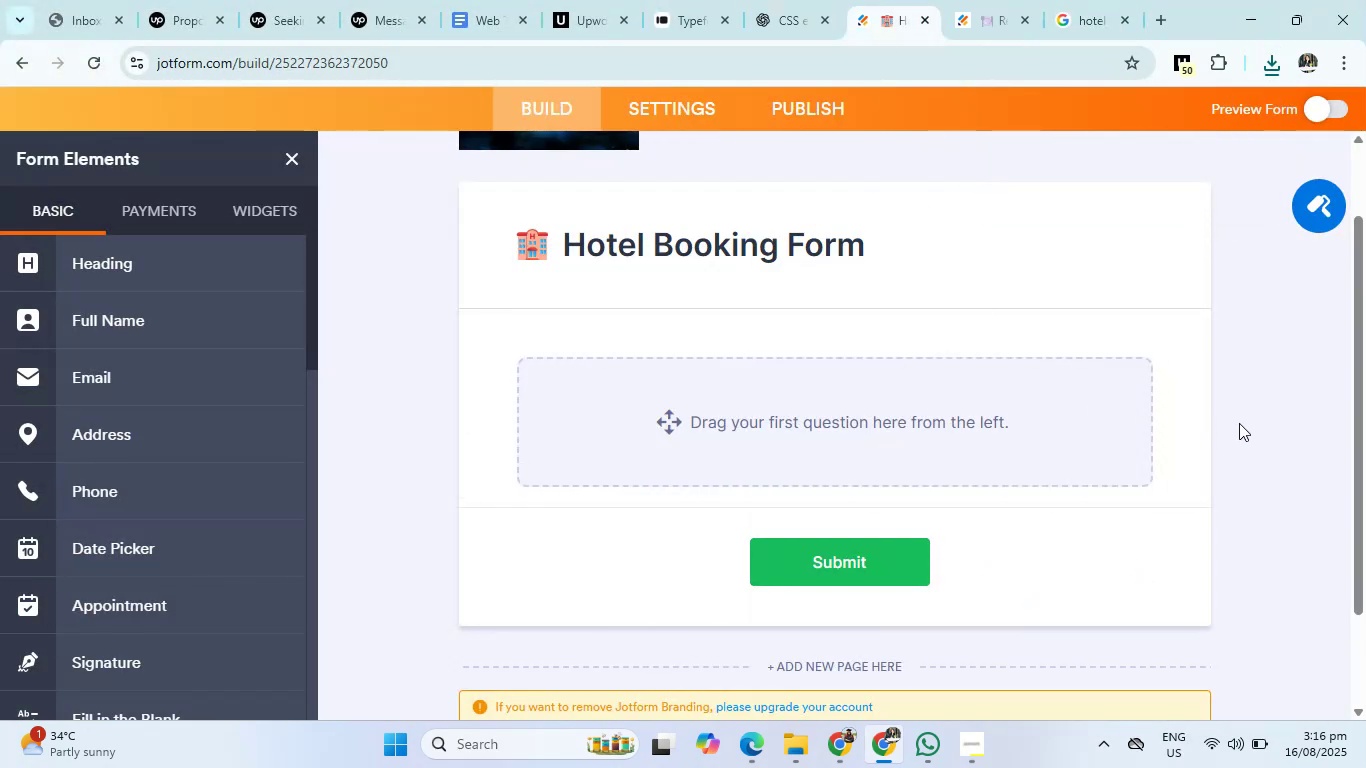 
right_click([1239, 423])
 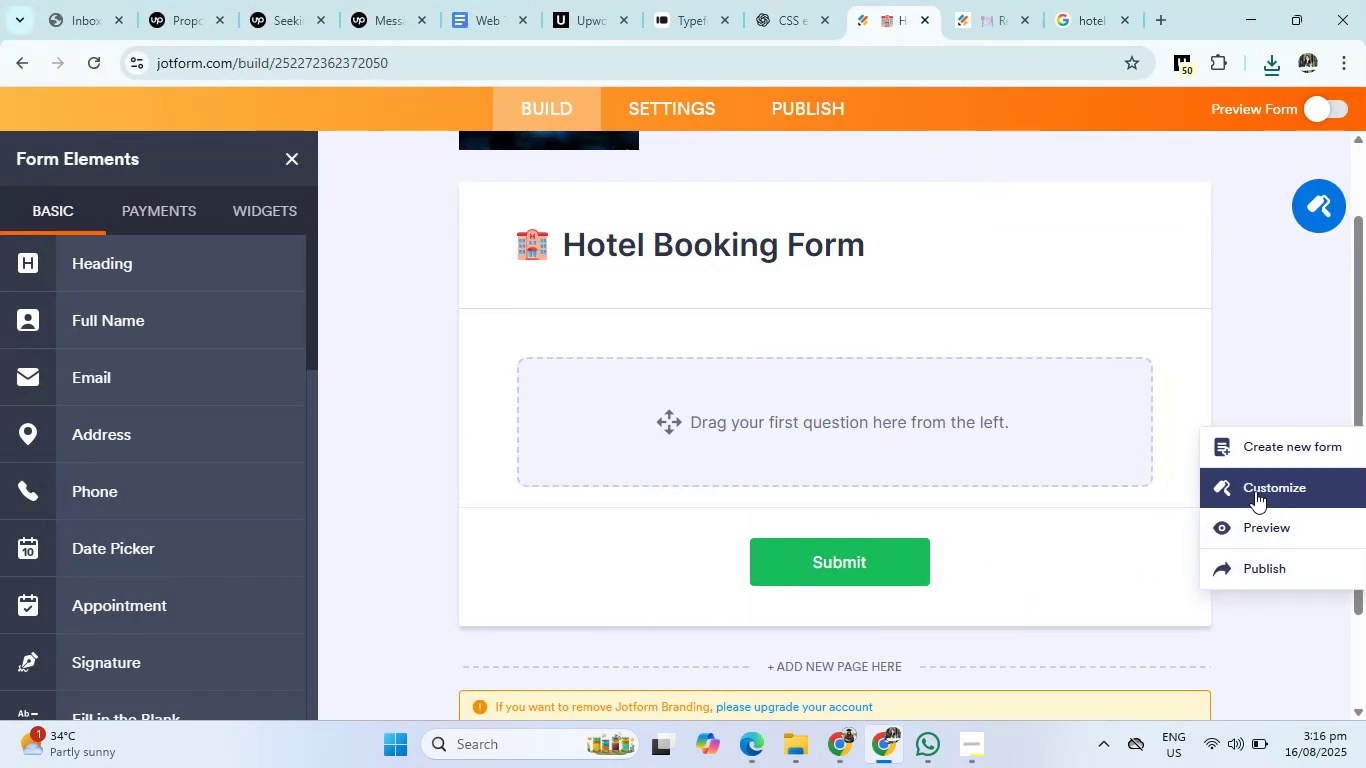 
left_click([1255, 492])
 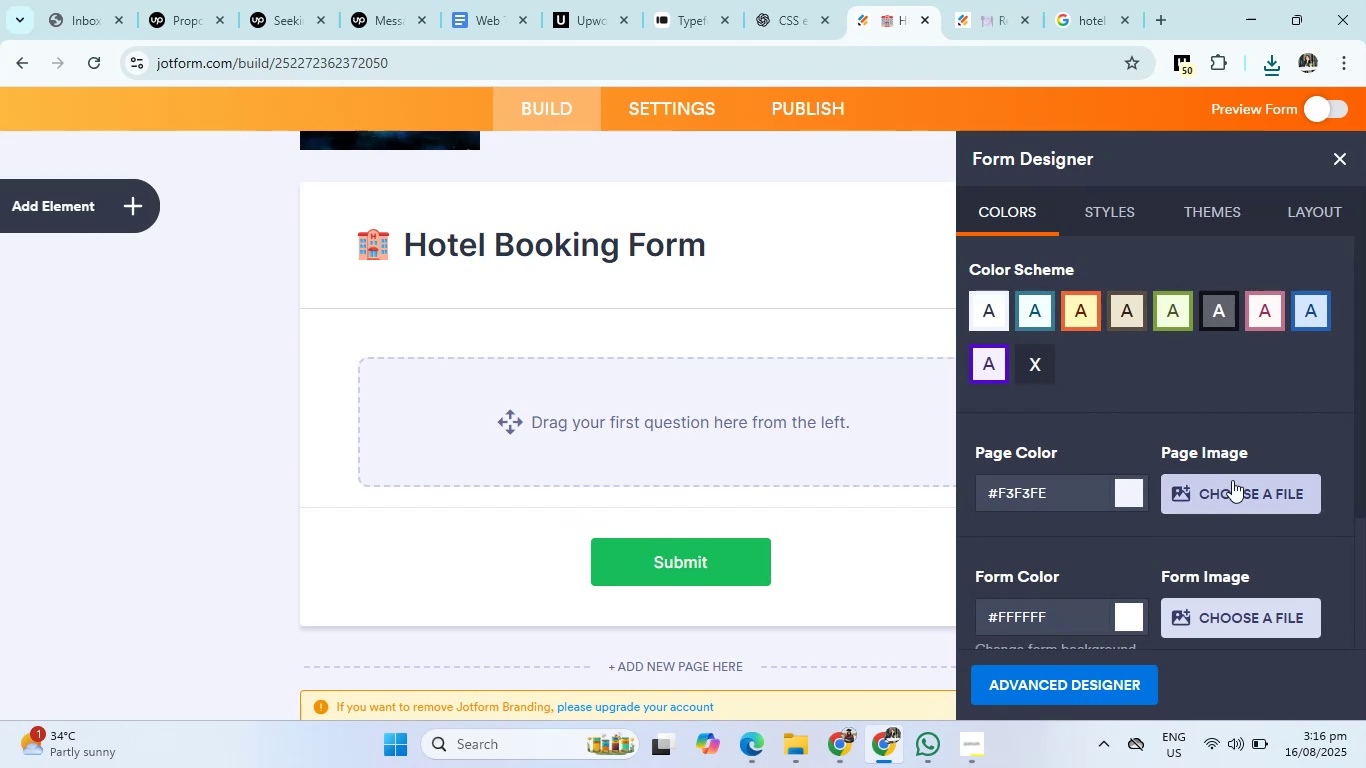 
left_click([1232, 480])
 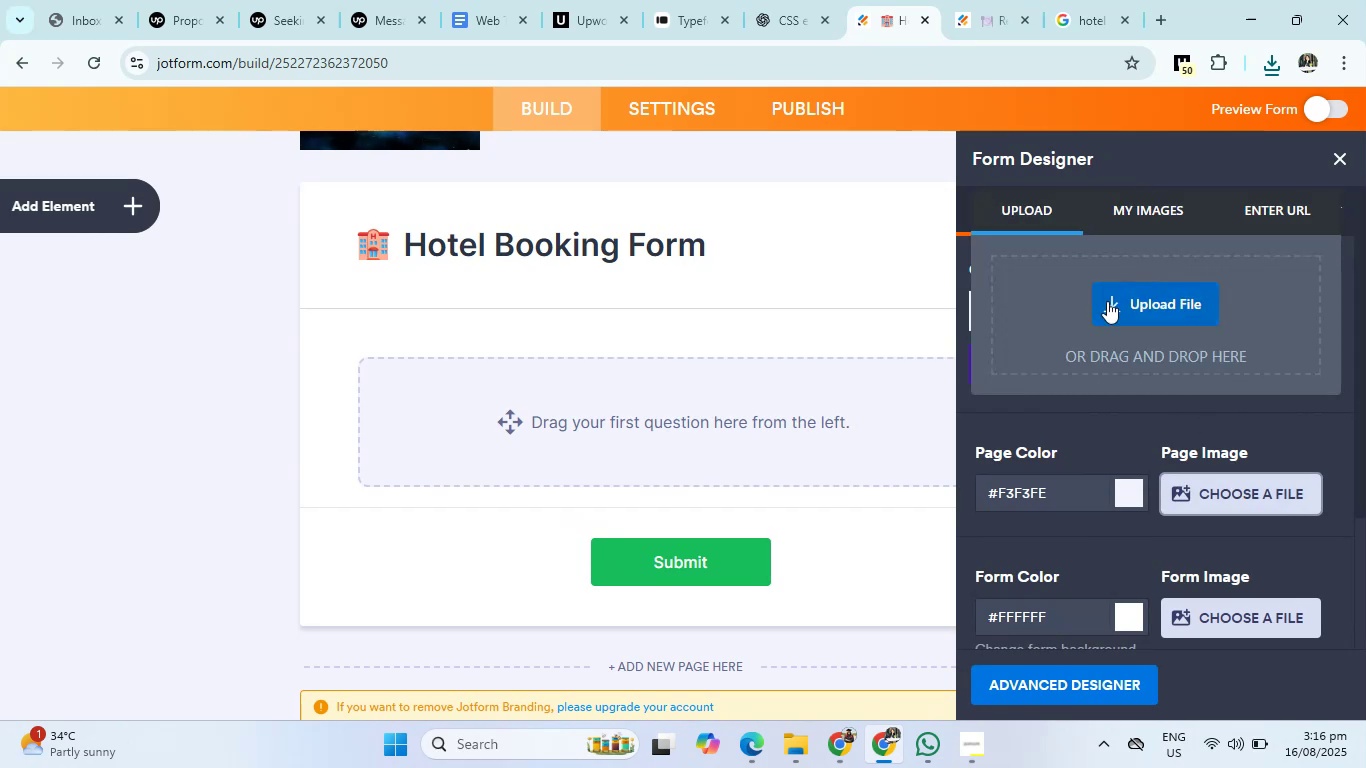 
left_click([1110, 315])
 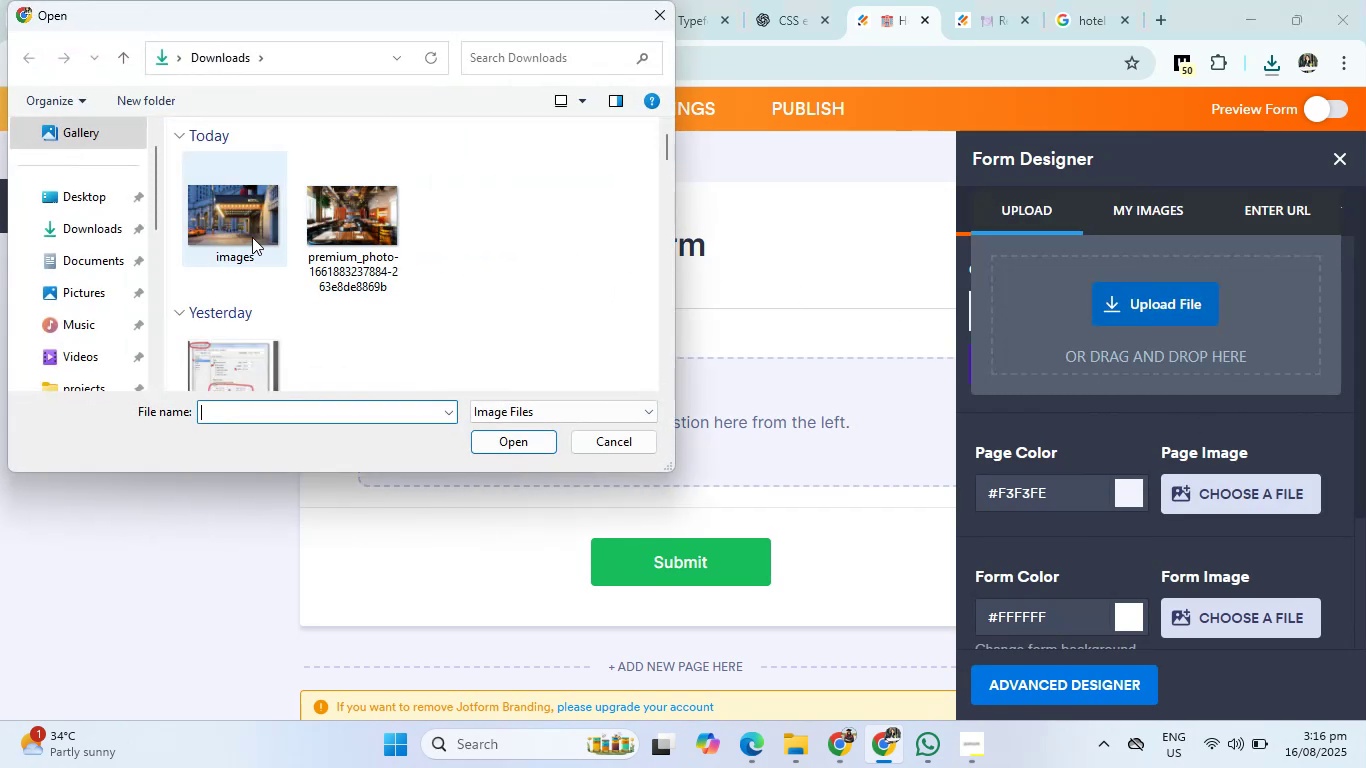 
left_click([250, 237])
 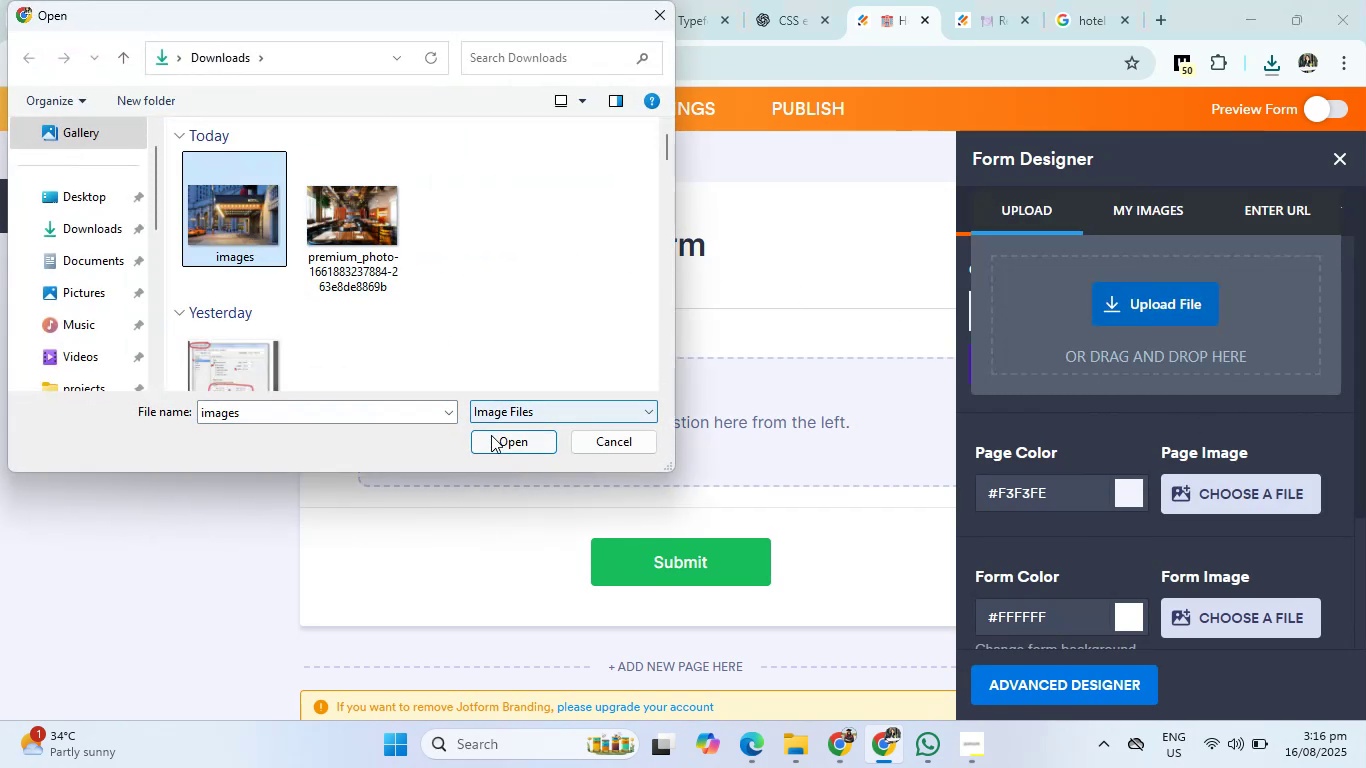 
left_click([491, 437])
 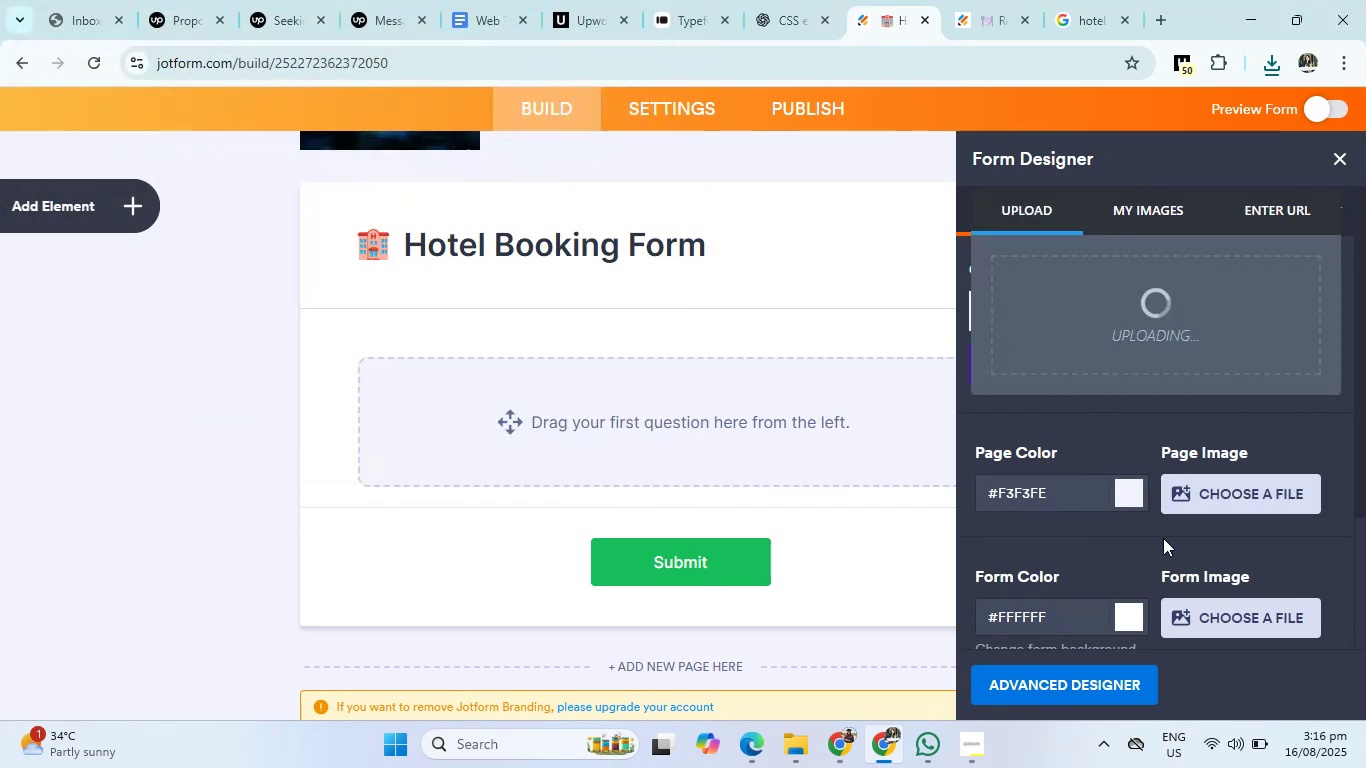 
scroll: coordinate [1164, 538], scroll_direction: down, amount: 1.0
 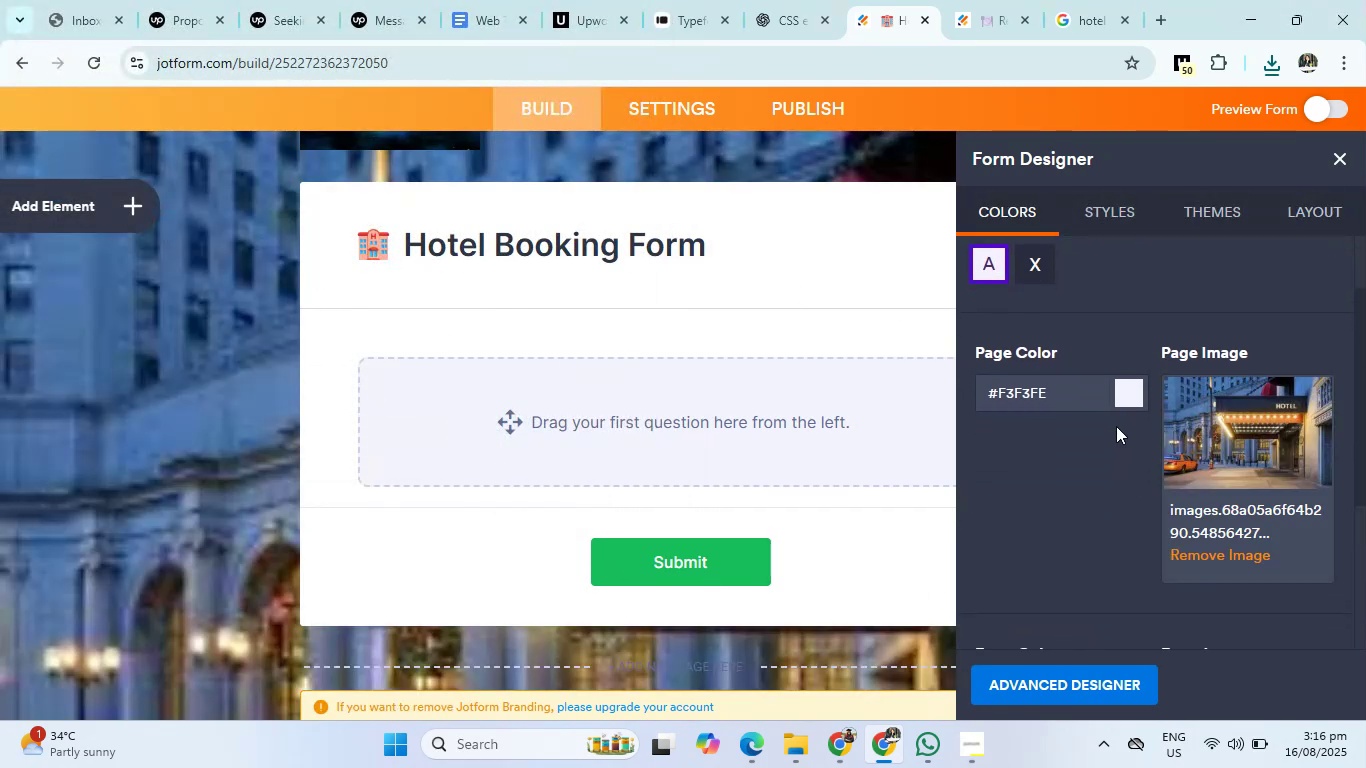 
left_click([1128, 401])
 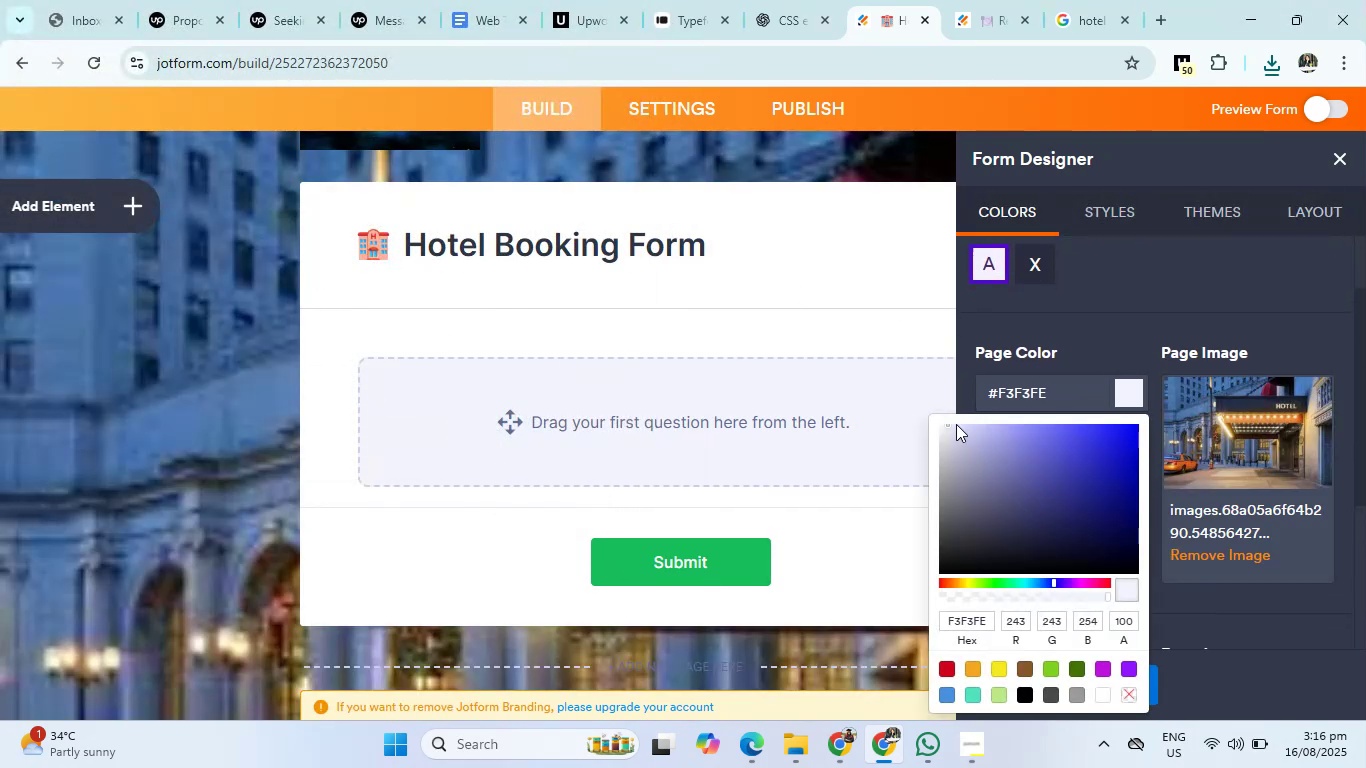 
left_click_drag(start_coordinate=[950, 423], to_coordinate=[977, 423])
 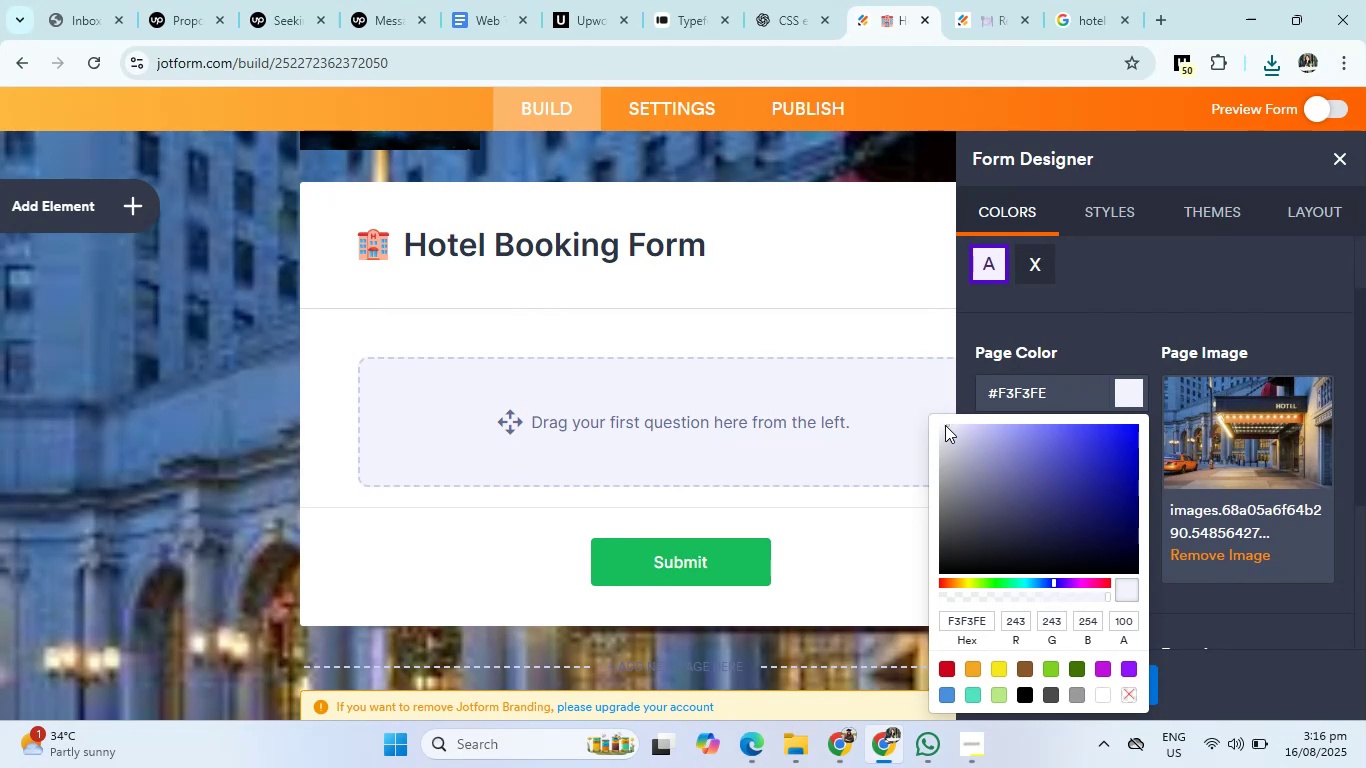 
left_click_drag(start_coordinate=[945, 425], to_coordinate=[999, 425])
 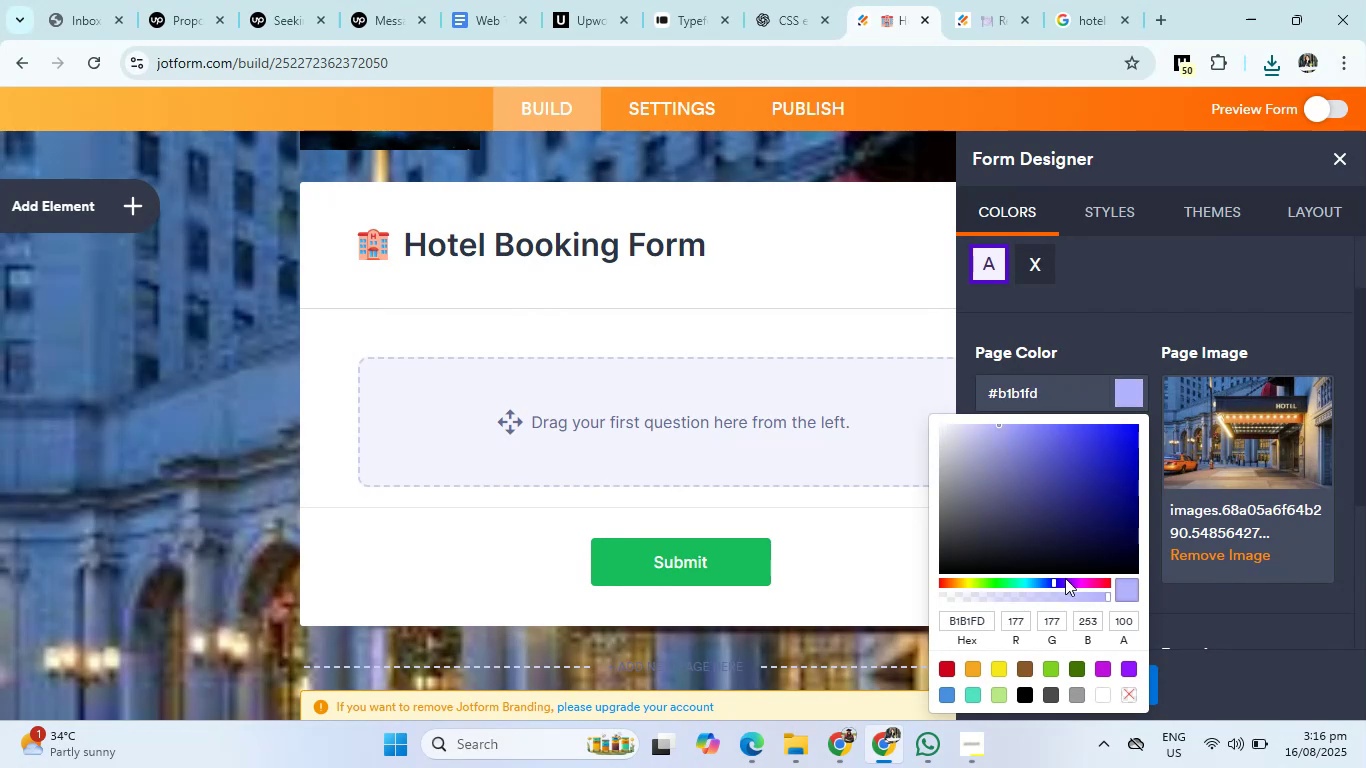 
scroll: coordinate [1238, 582], scroll_direction: down, amount: 2.0
 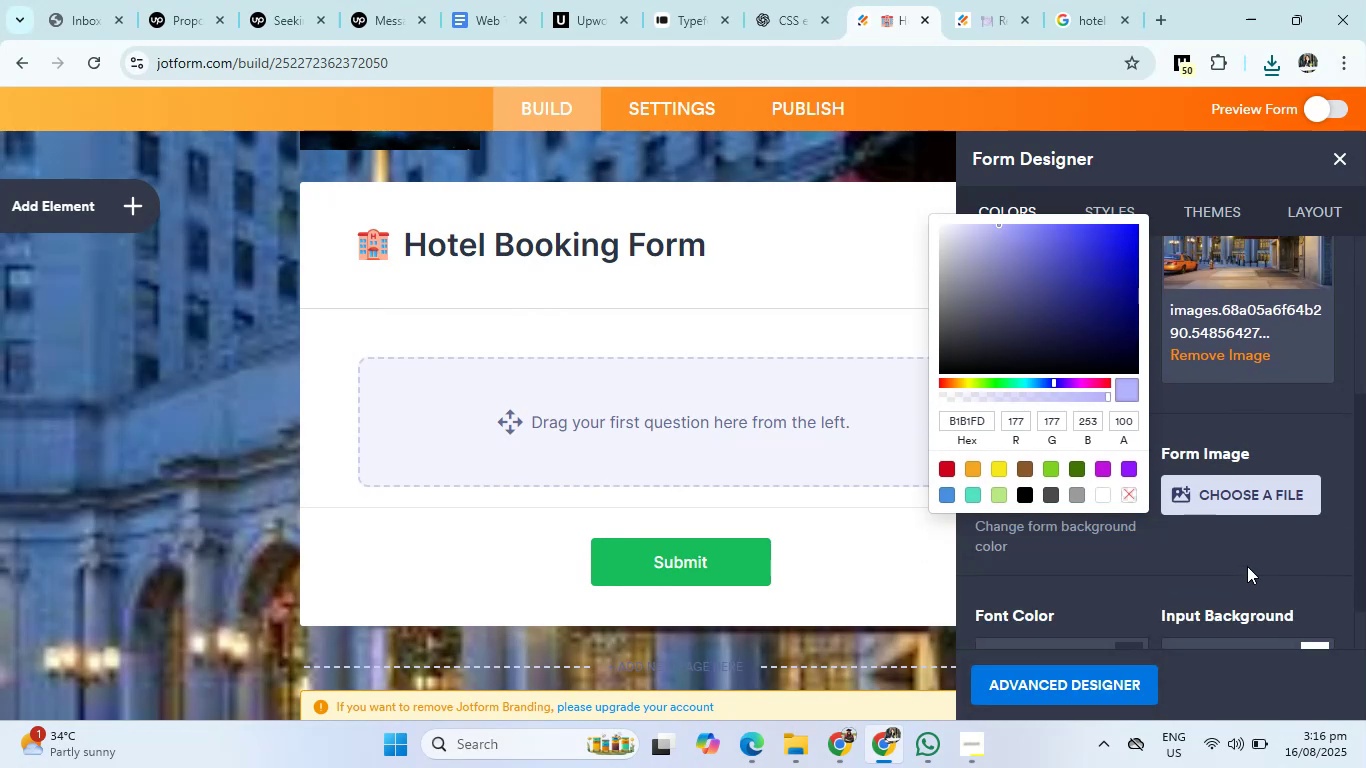 
left_click([1247, 566])
 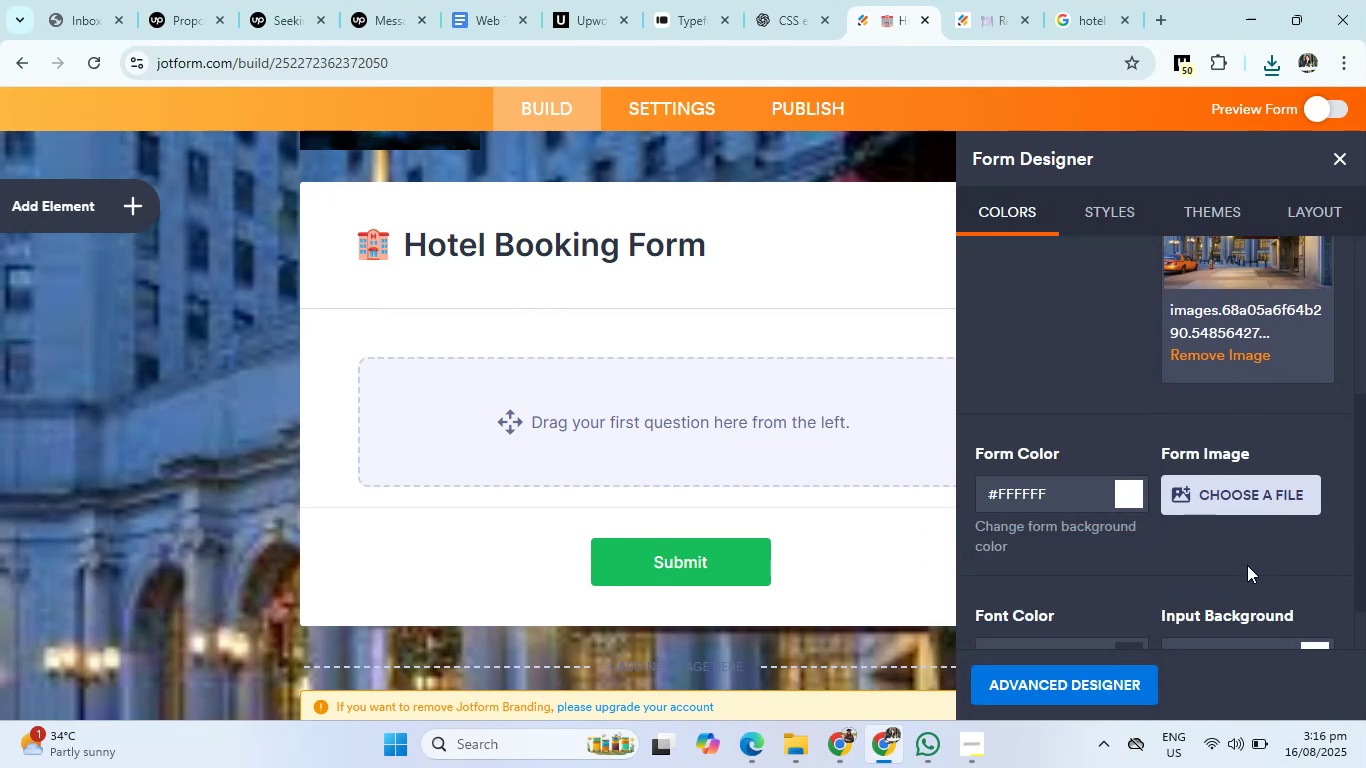 
scroll: coordinate [1246, 562], scroll_direction: down, amount: 1.0
 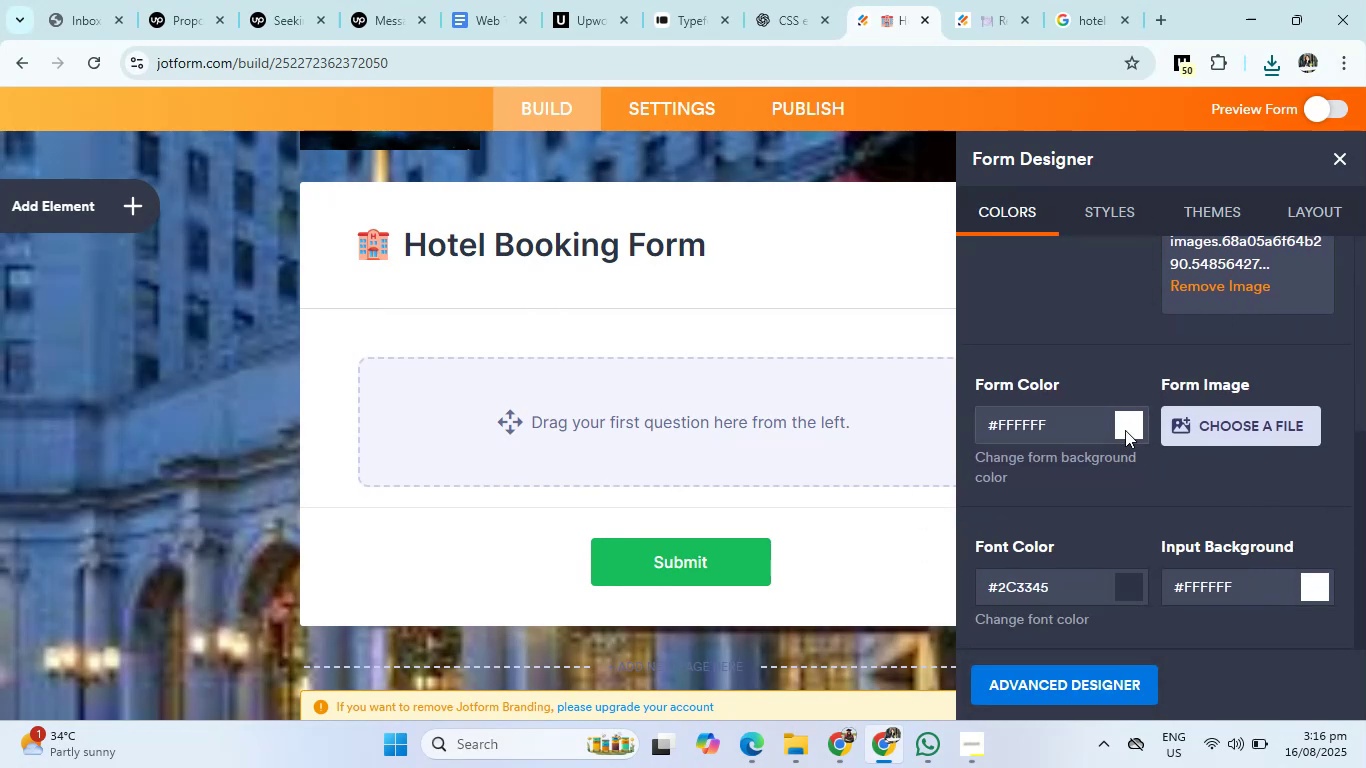 
left_click([1125, 426])
 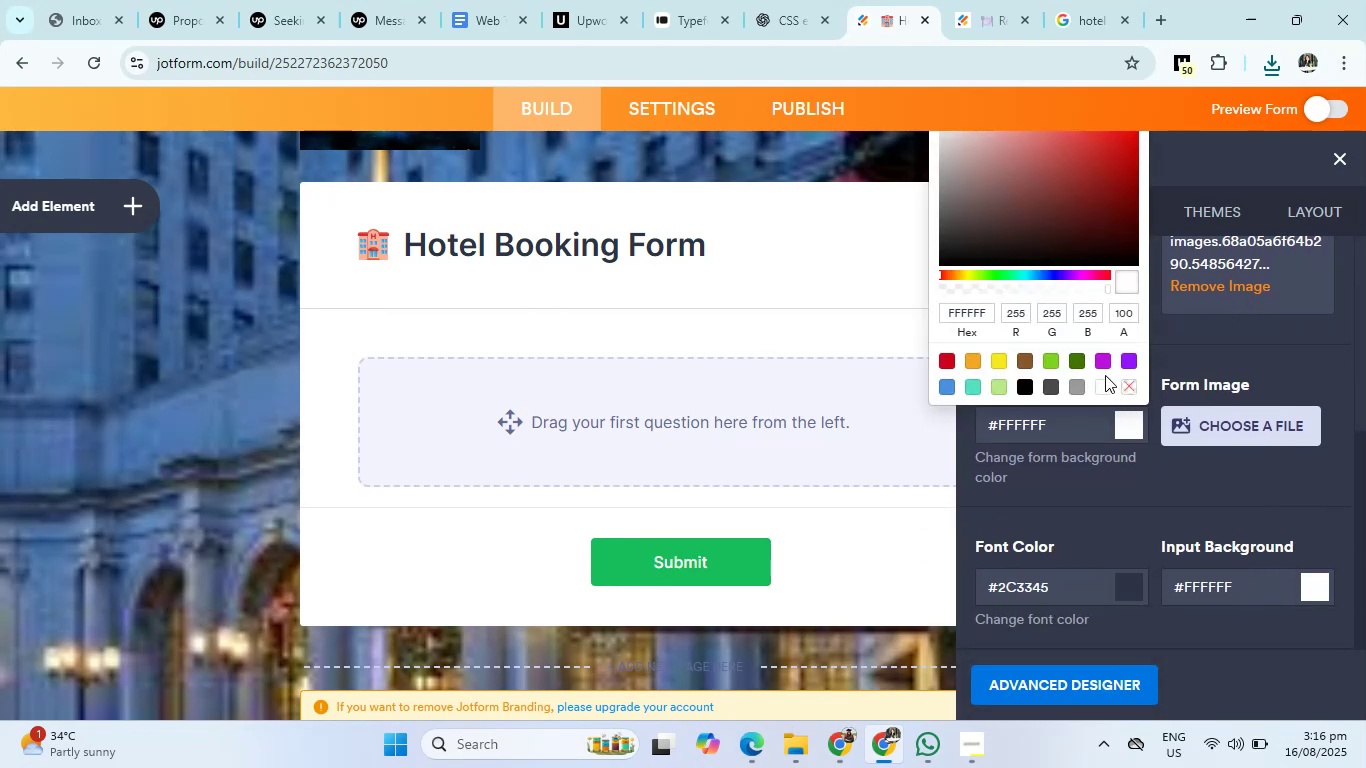 
left_click([1105, 362])
 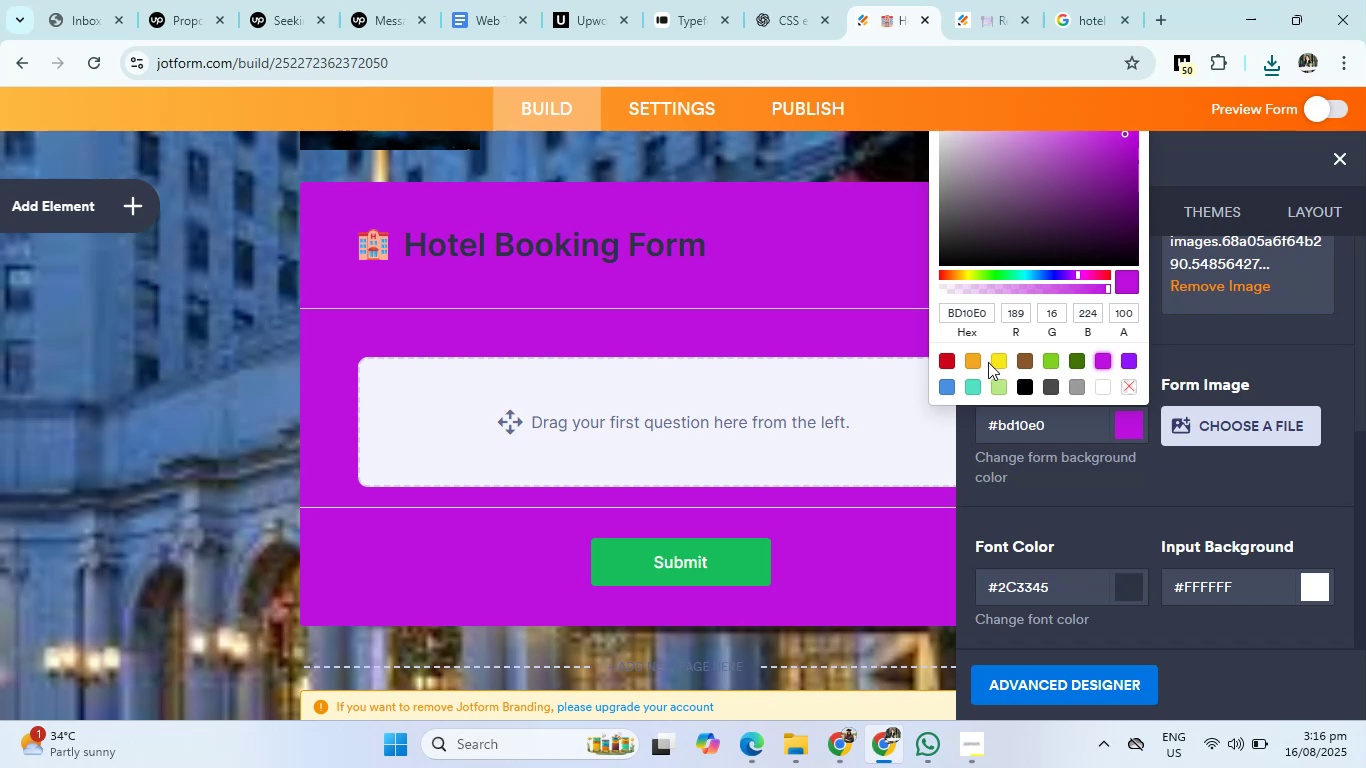 
left_click([1001, 359])
 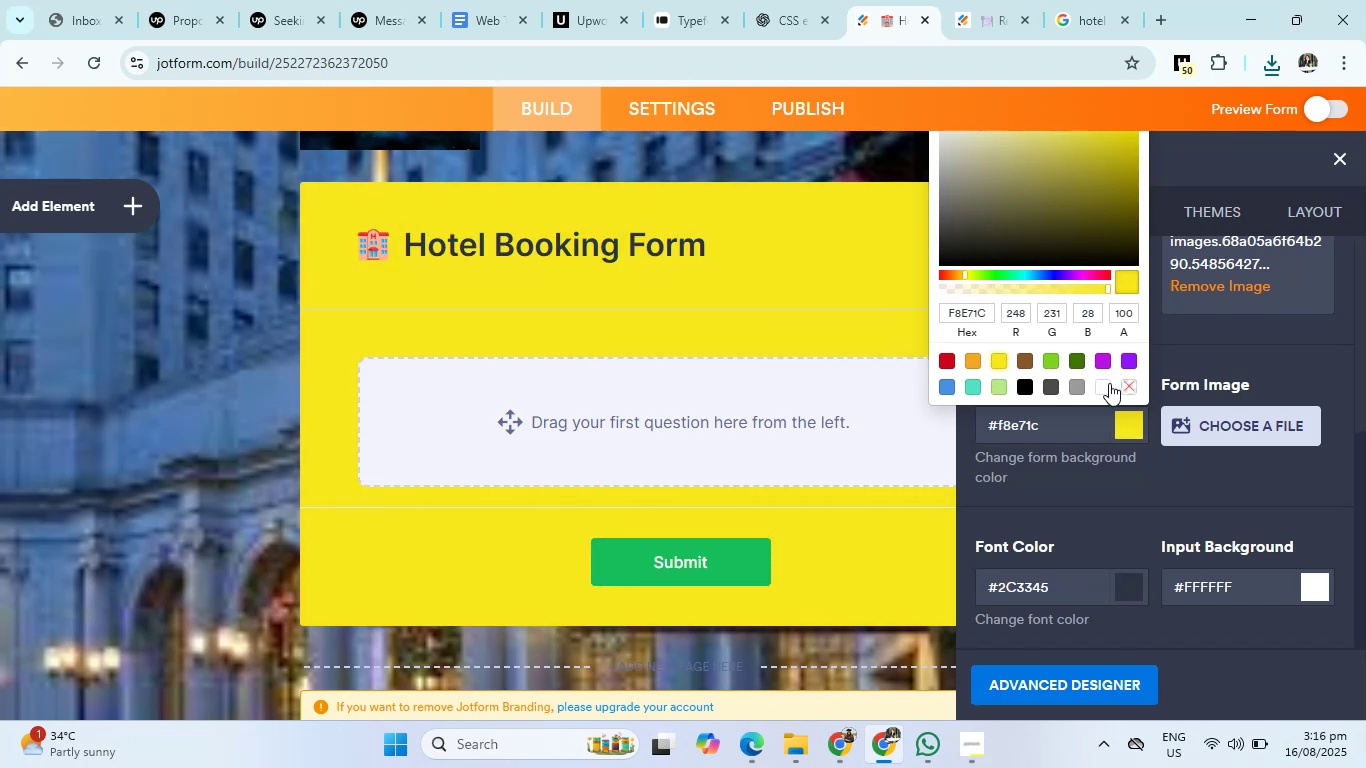 
left_click([1104, 386])
 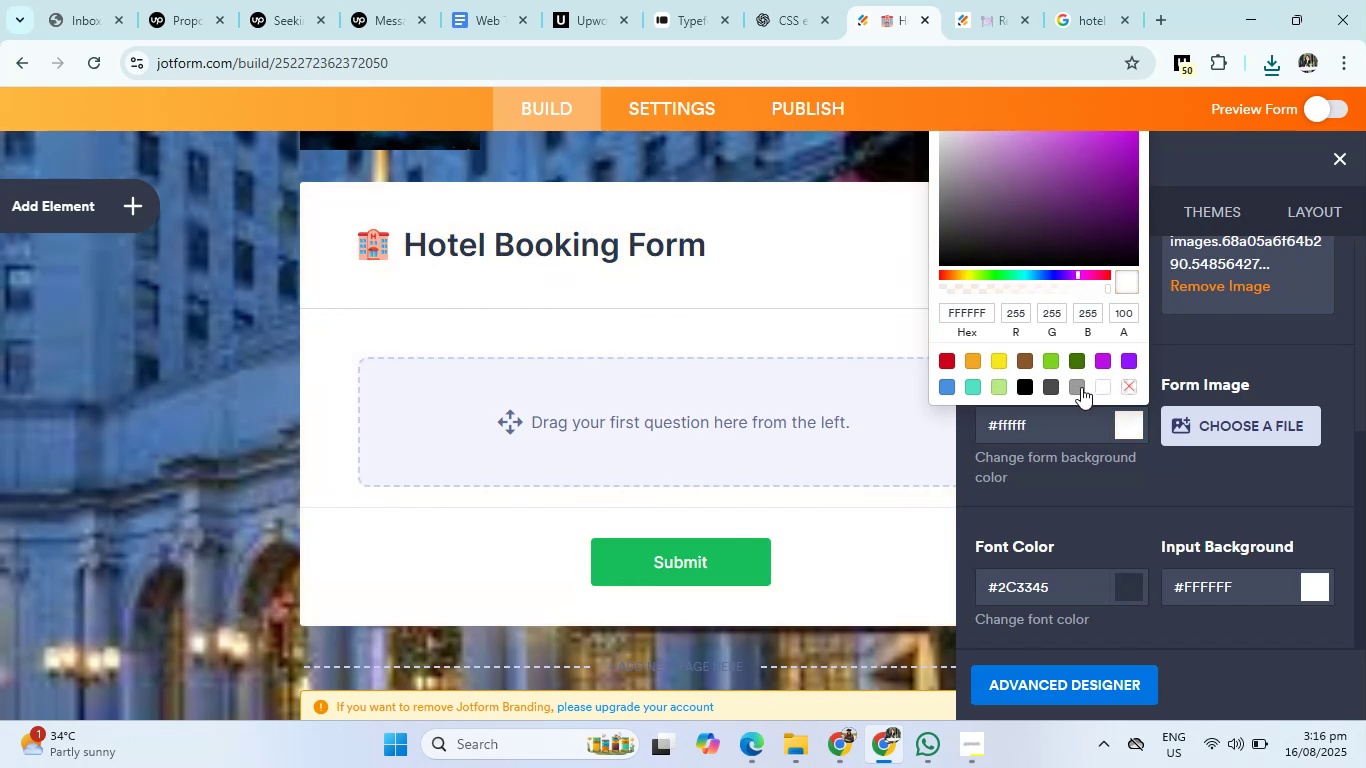 
left_click([1081, 387])
 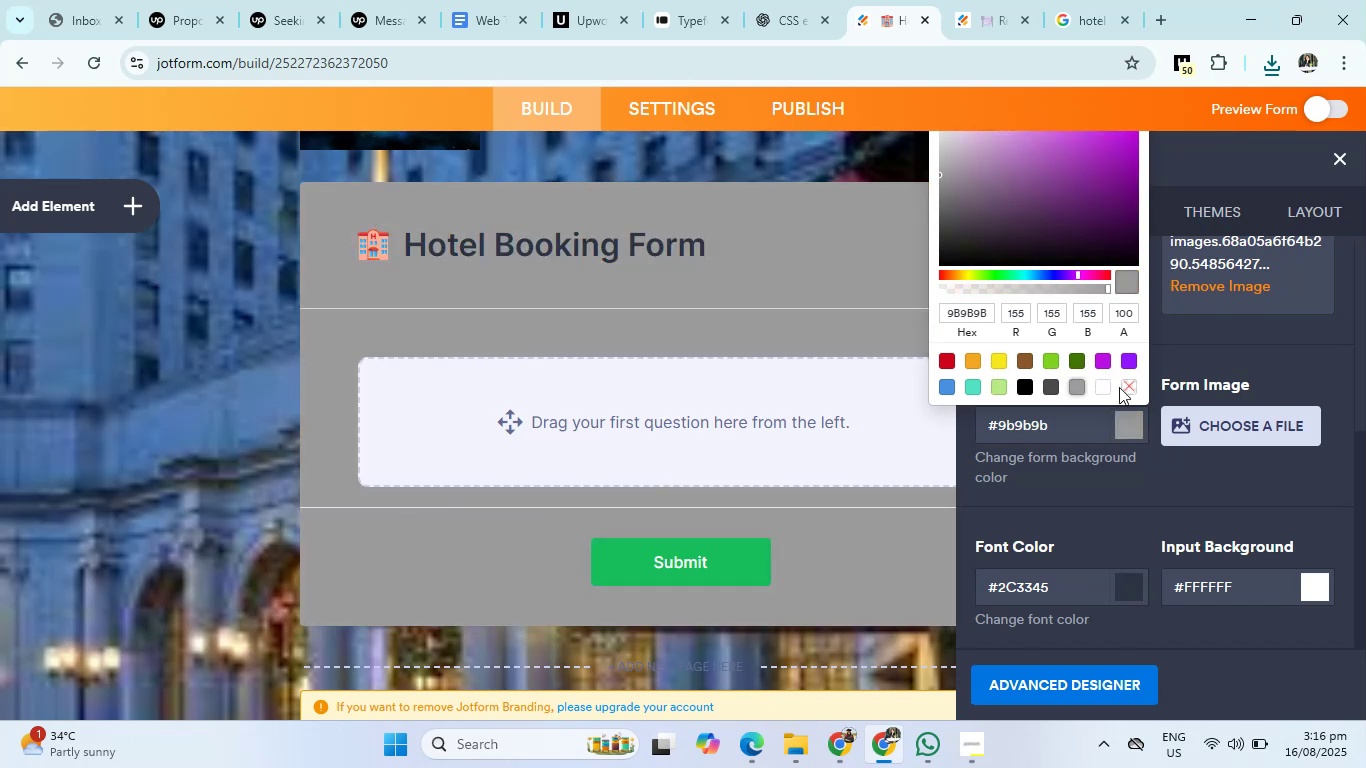 
left_click([1127, 387])
 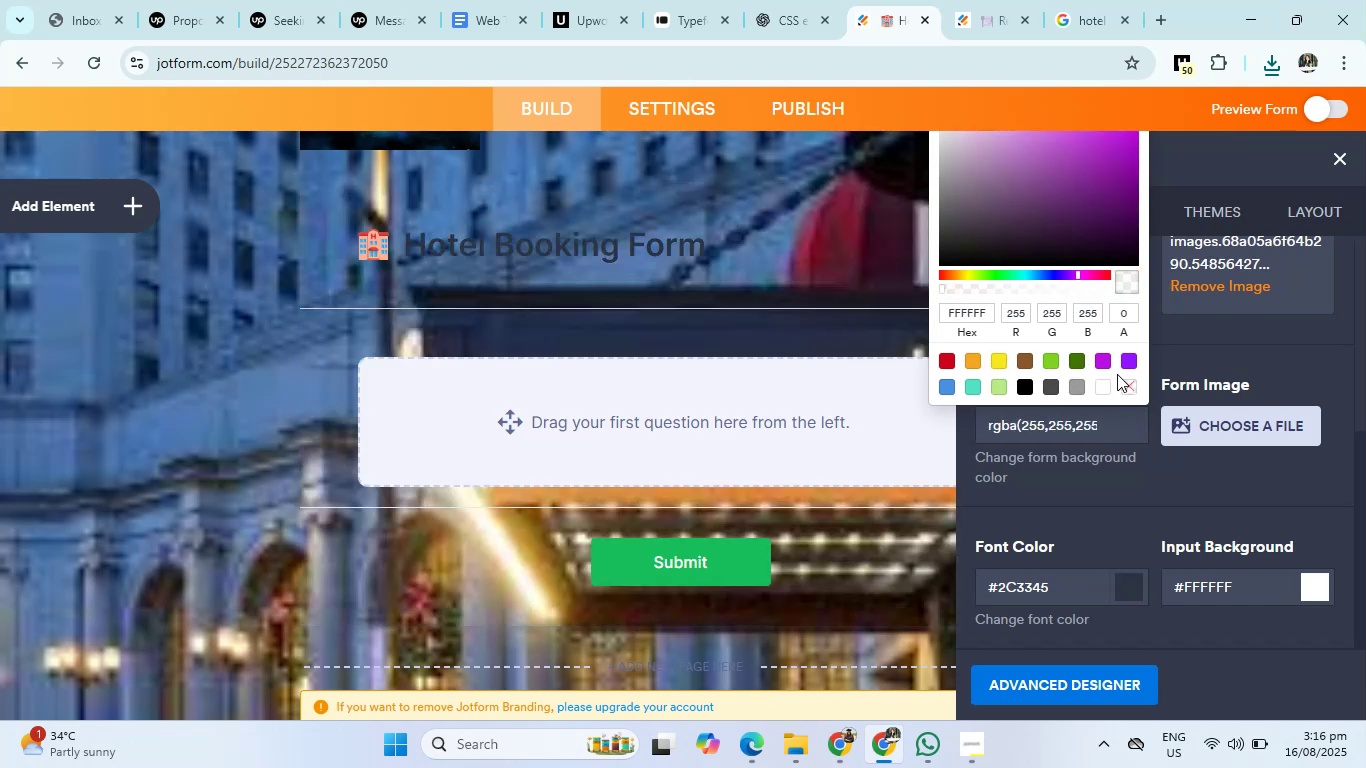 
left_click([1101, 392])
 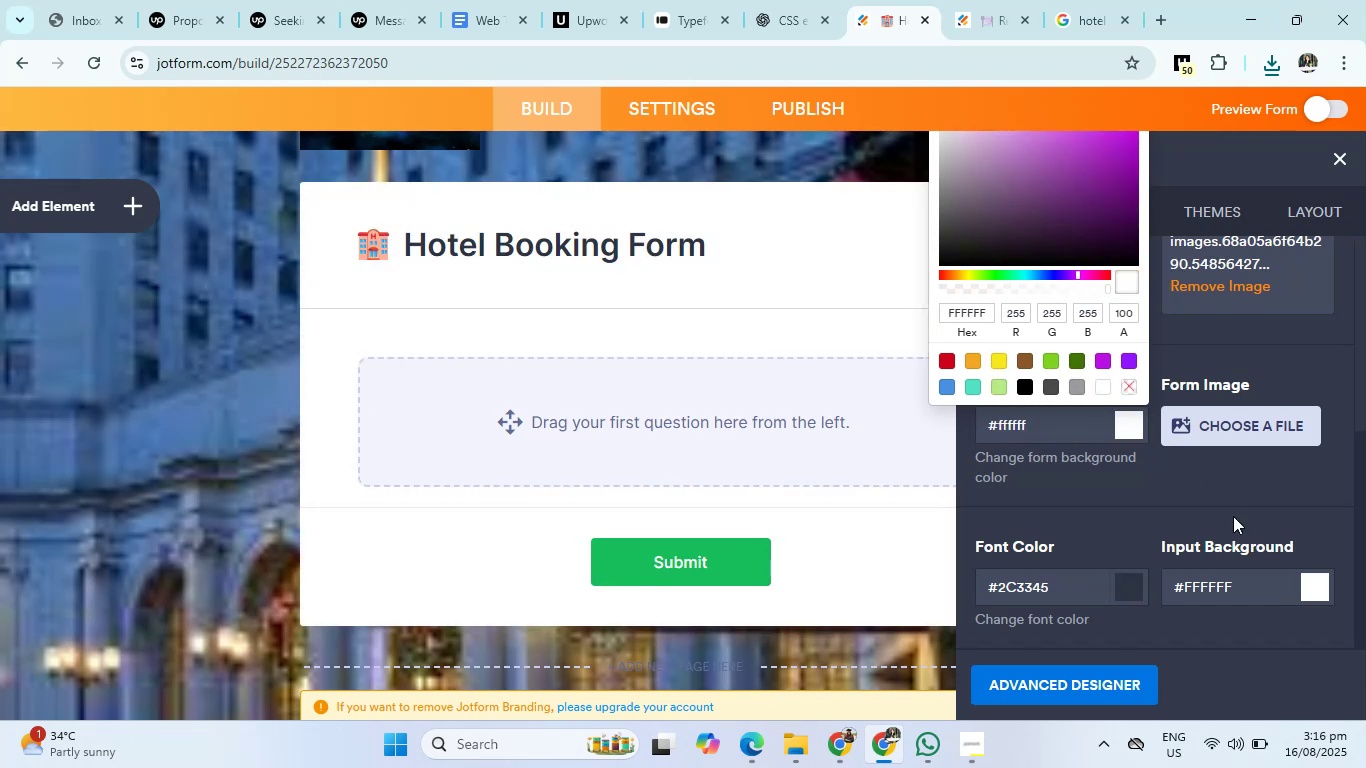 
left_click([1233, 516])
 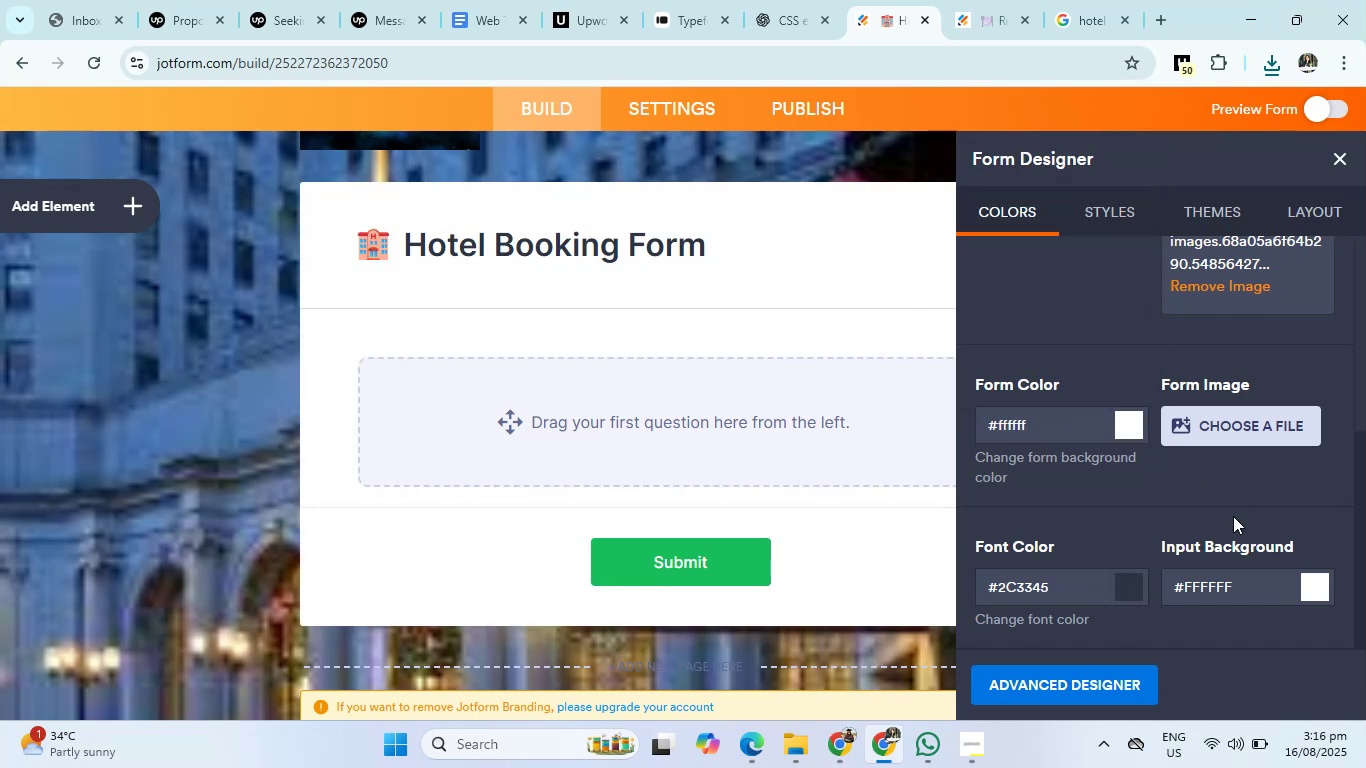 
scroll: coordinate [1233, 516], scroll_direction: down, amount: 2.0
 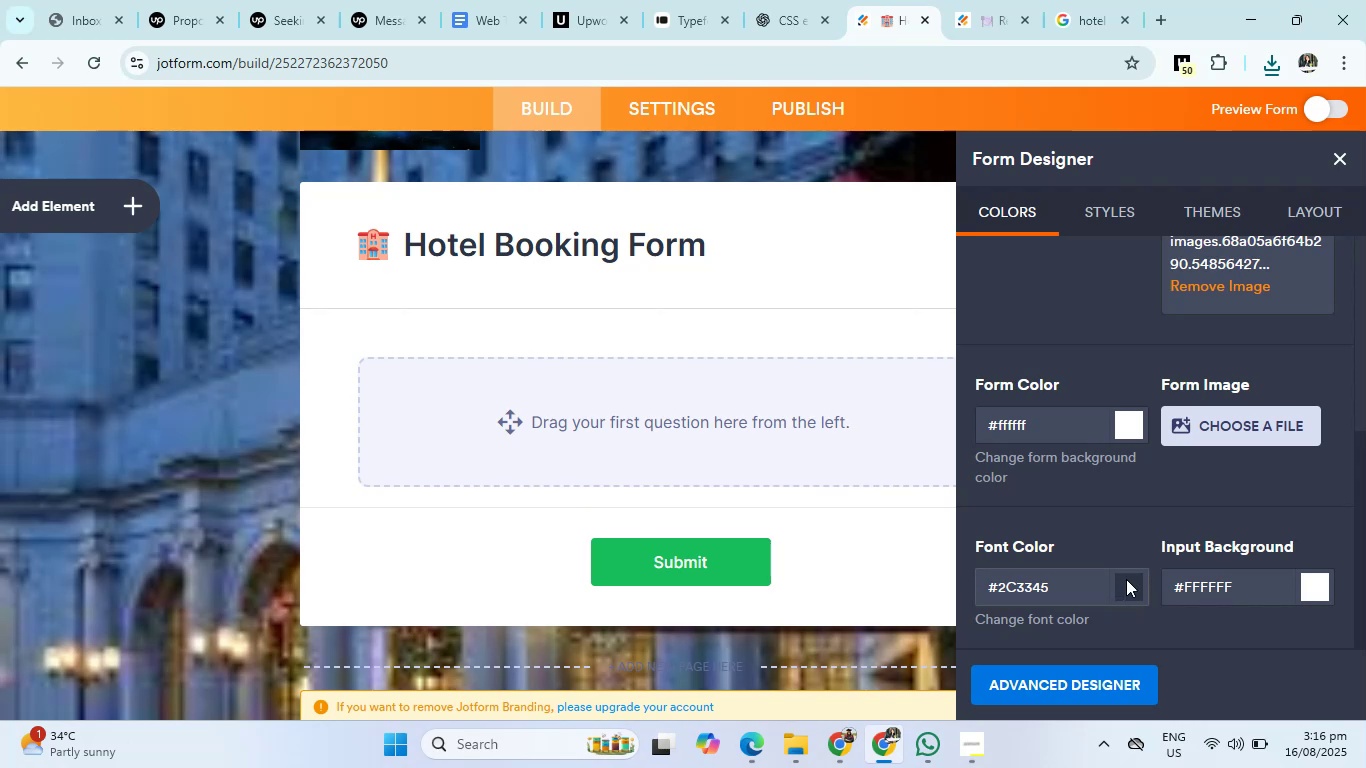 
left_click([1129, 579])
 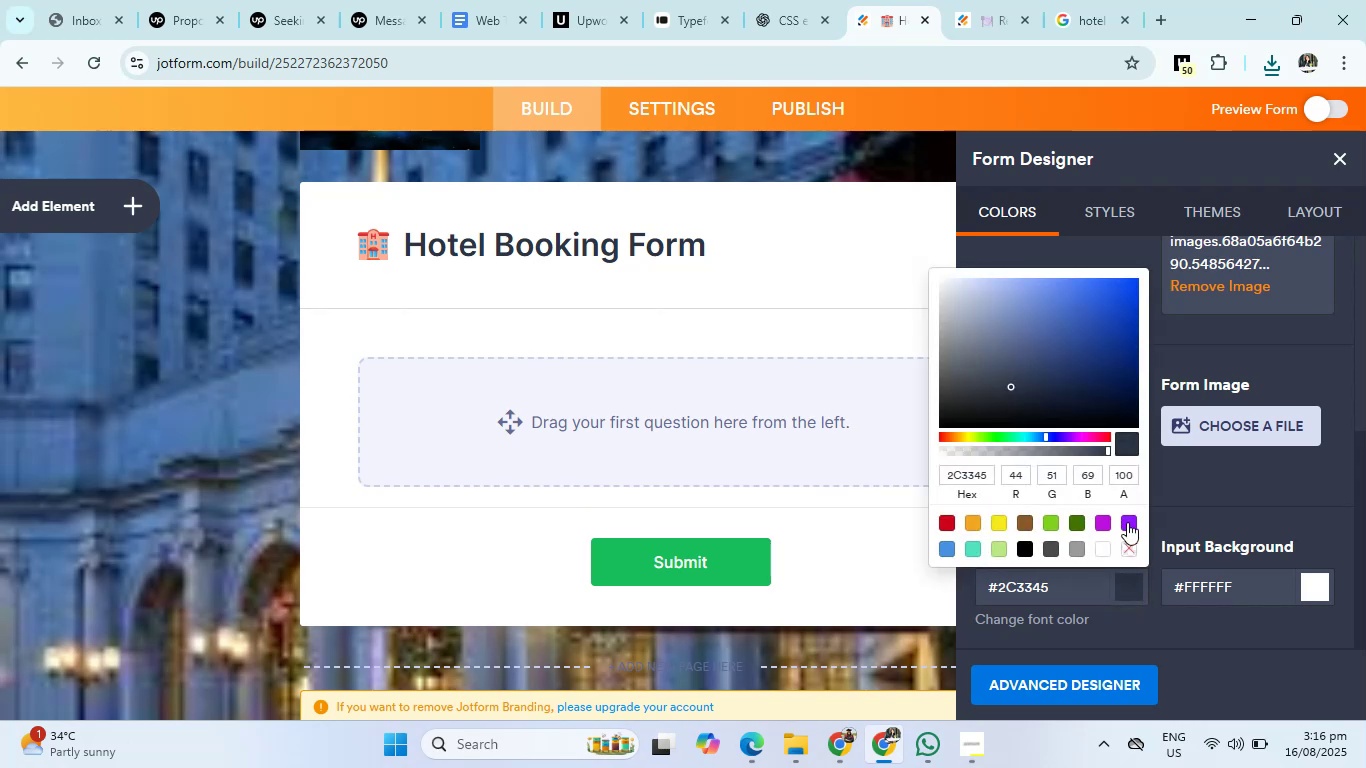 
left_click([1127, 522])
 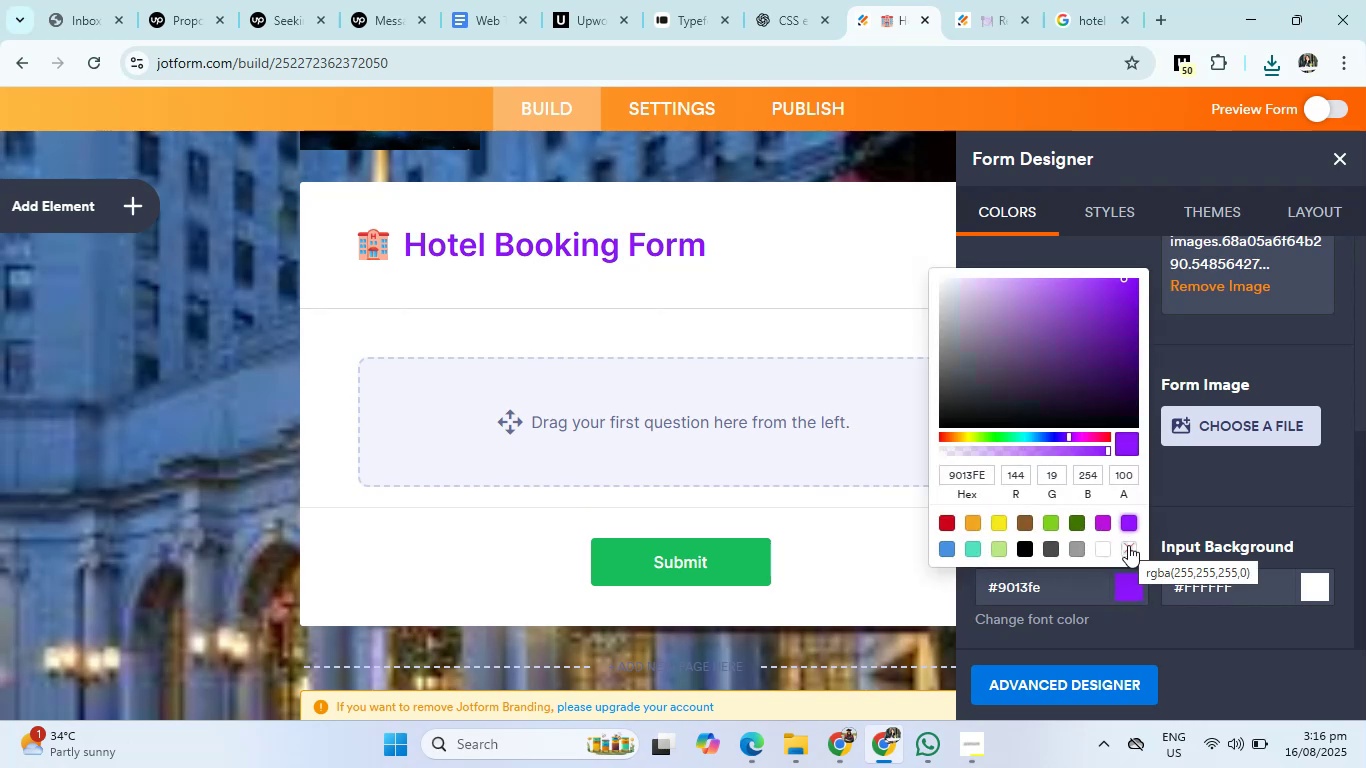 
wait(8.9)
 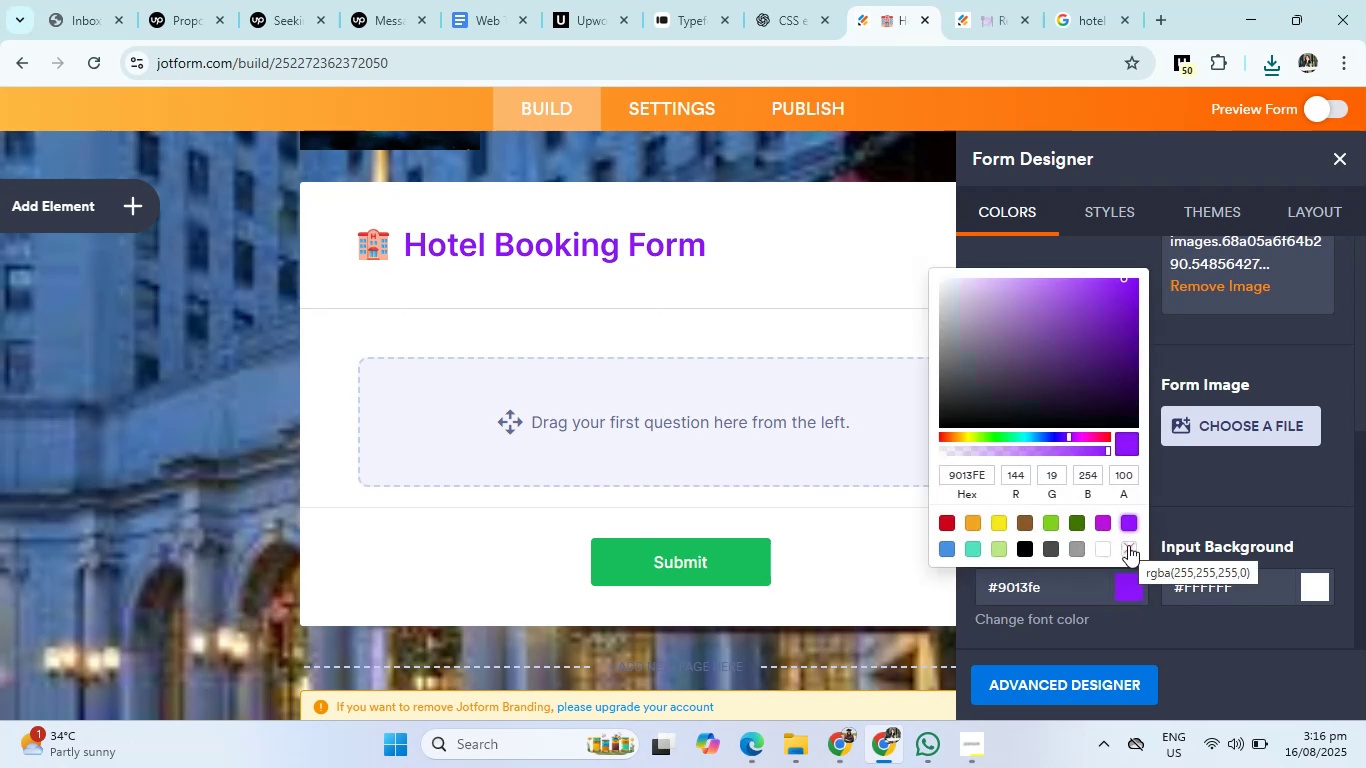 
left_click([1184, 682])
 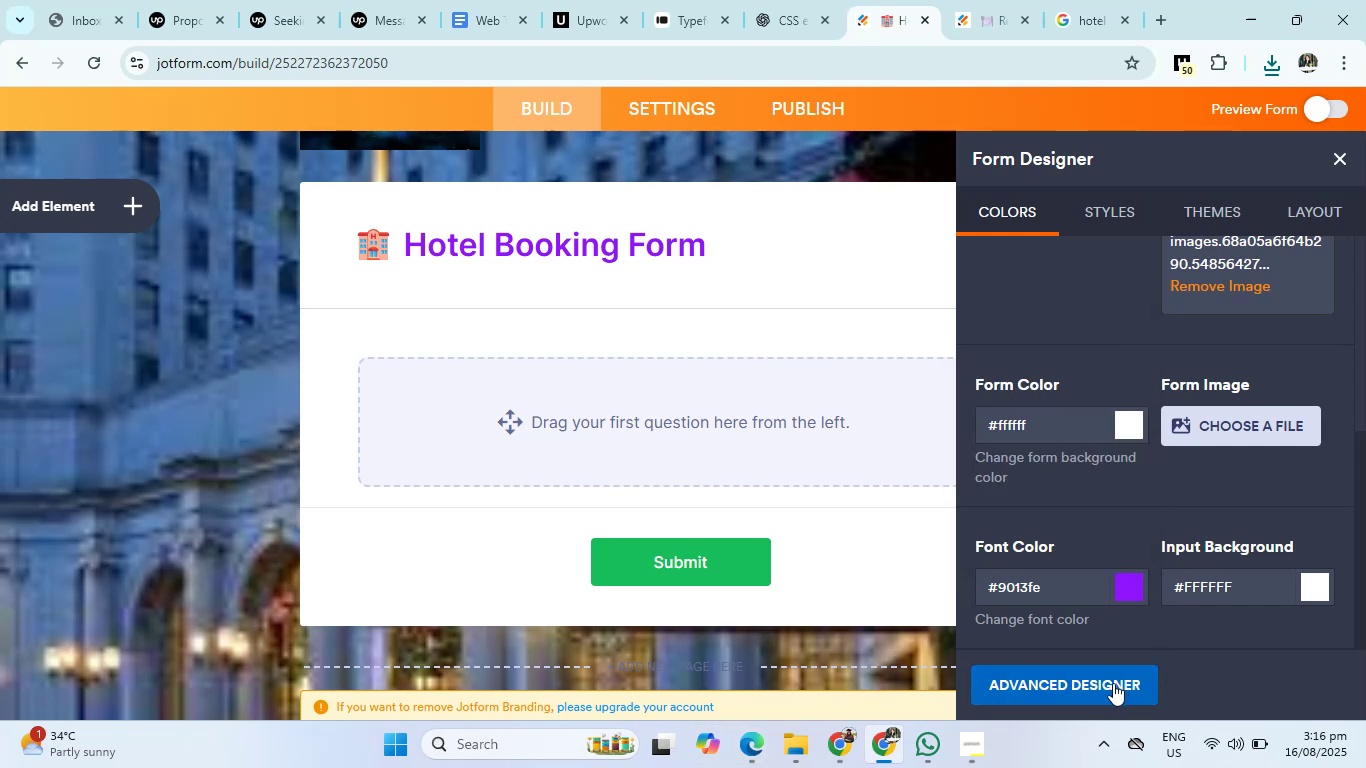 
left_click([1113, 683])
 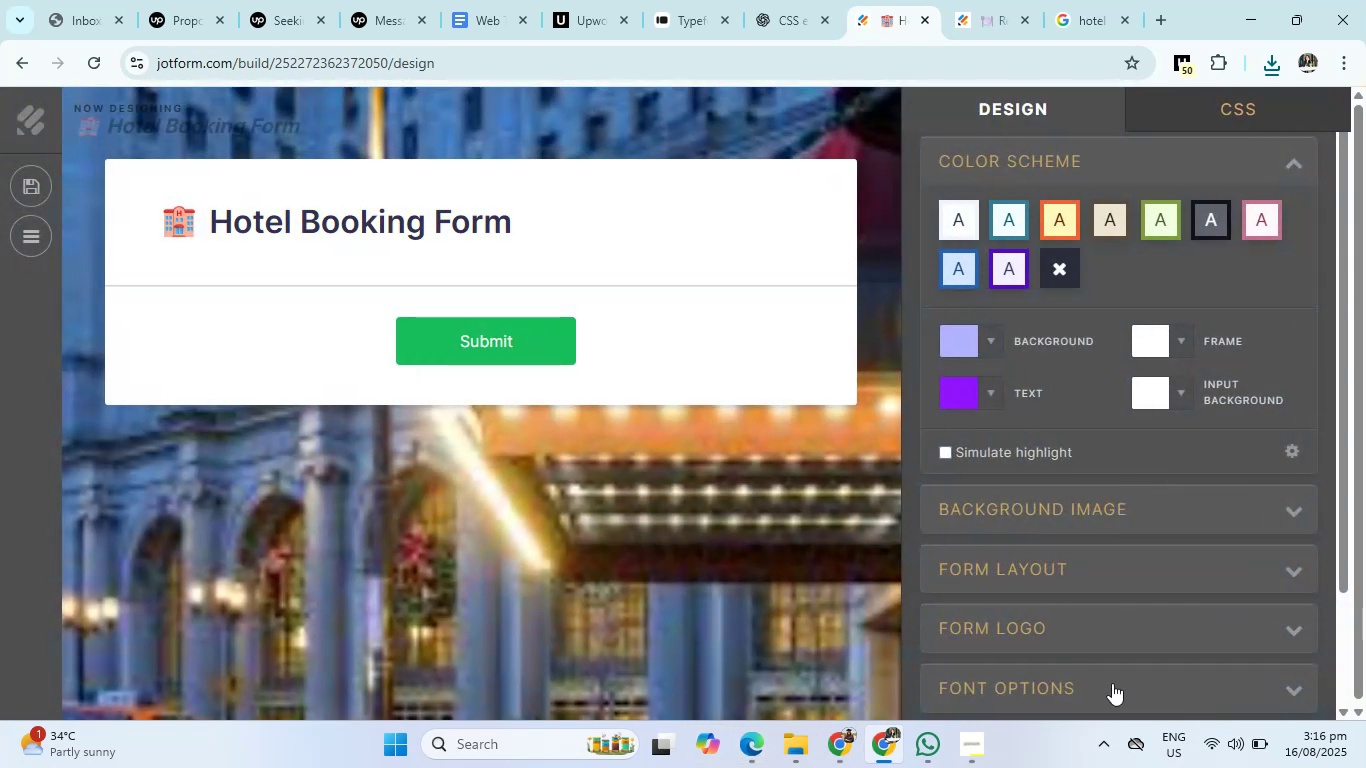 
wait(12.11)
 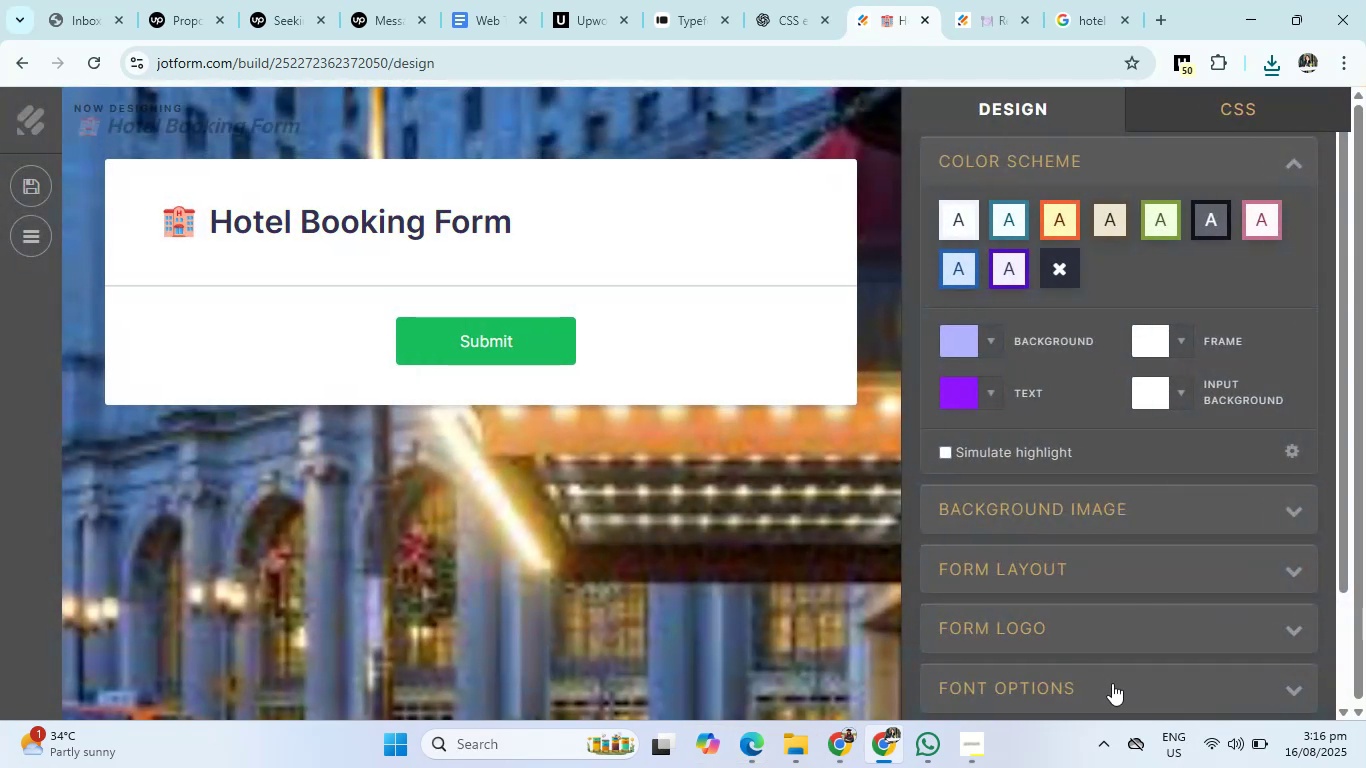 
left_click([1176, 501])
 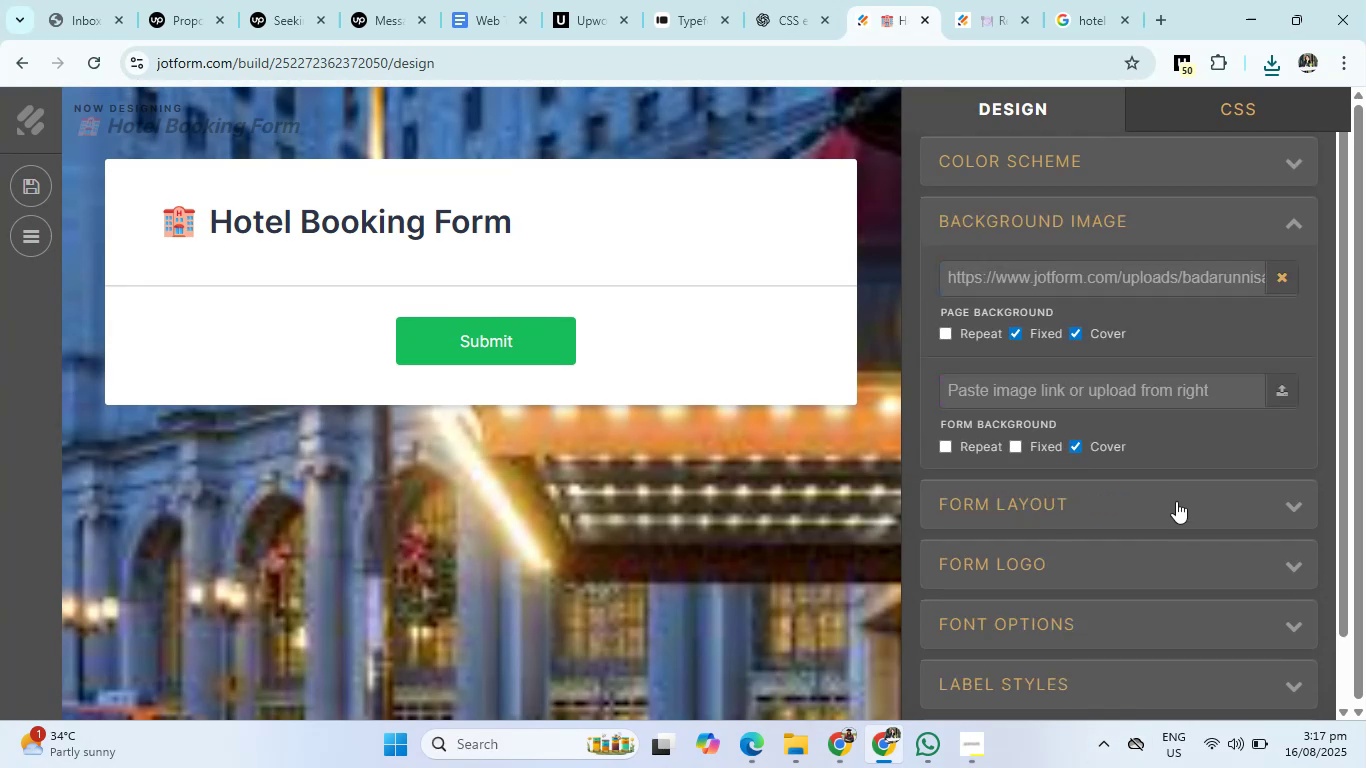 
scroll: coordinate [1180, 488], scroll_direction: down, amount: 2.0
 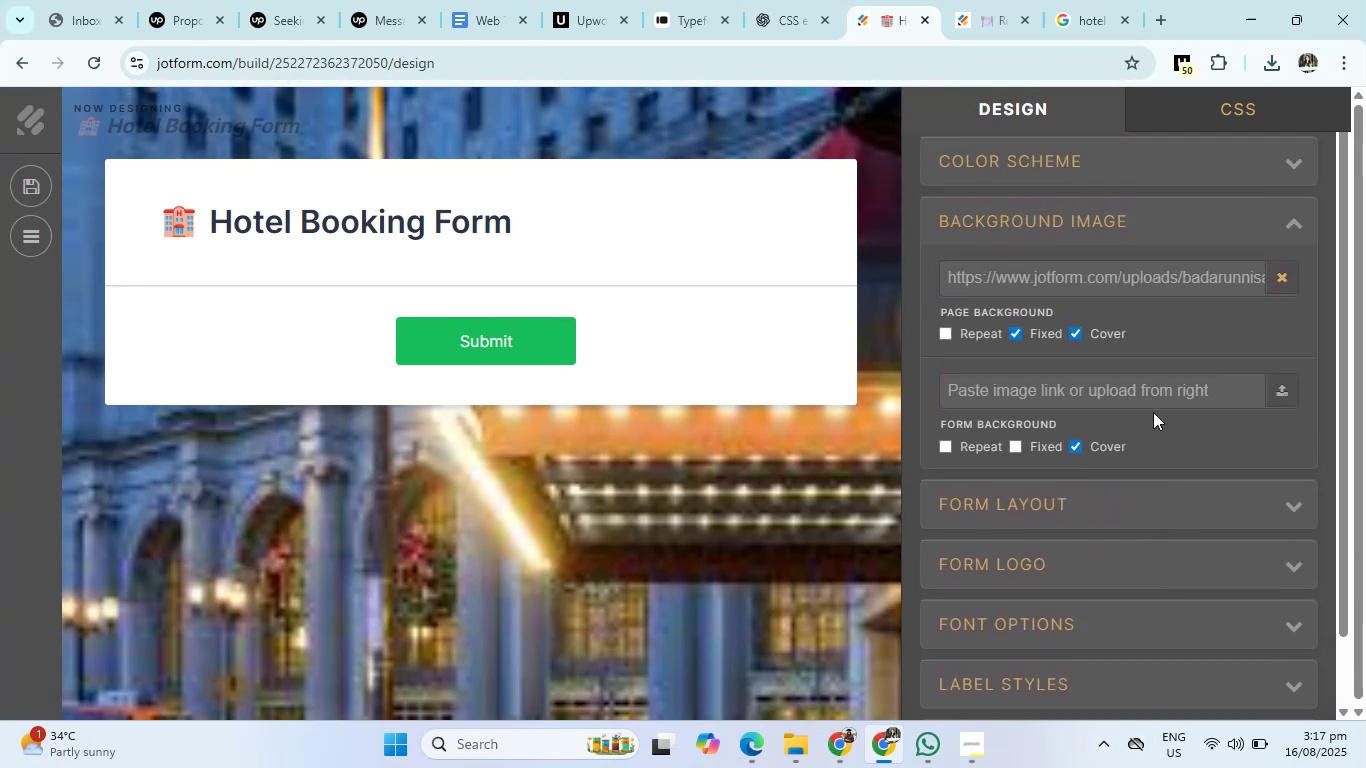 
scroll: coordinate [1153, 364], scroll_direction: up, amount: 2.0
 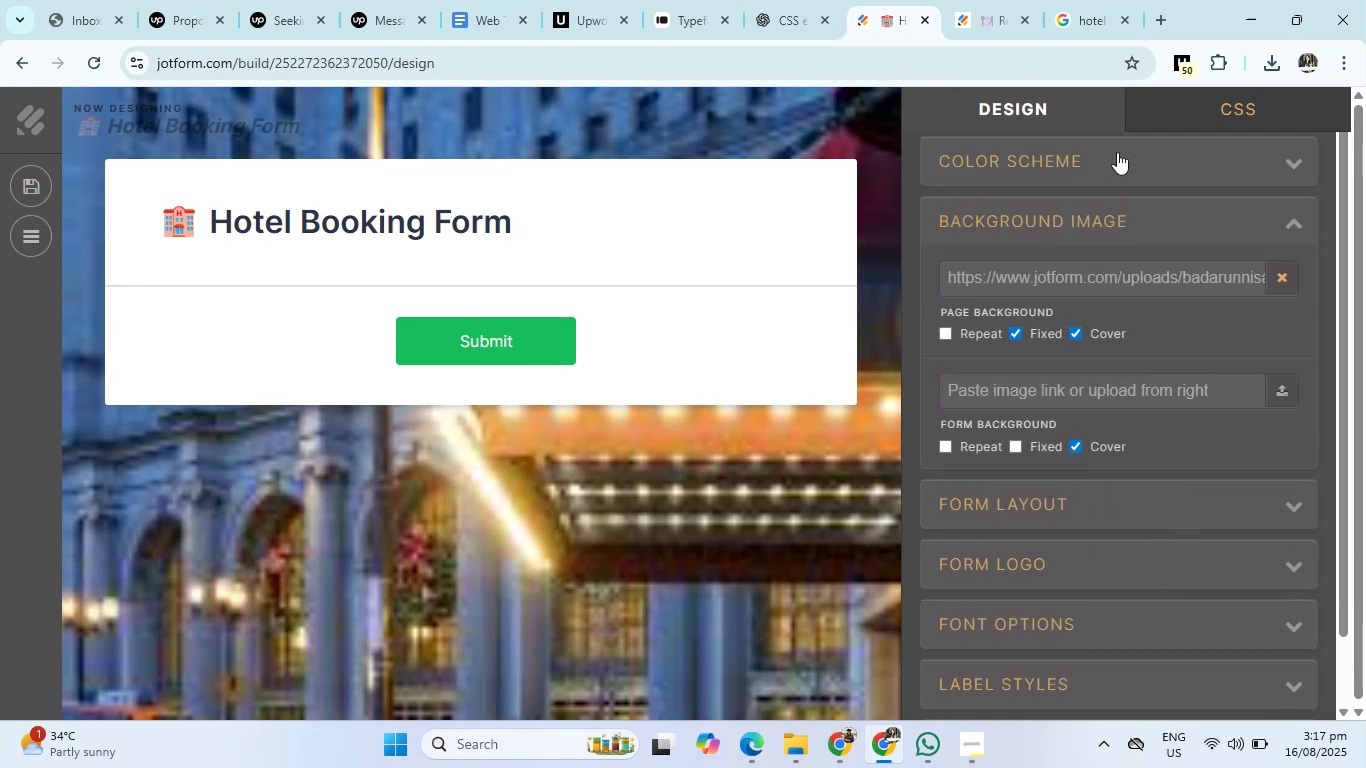 
left_click([1117, 152])
 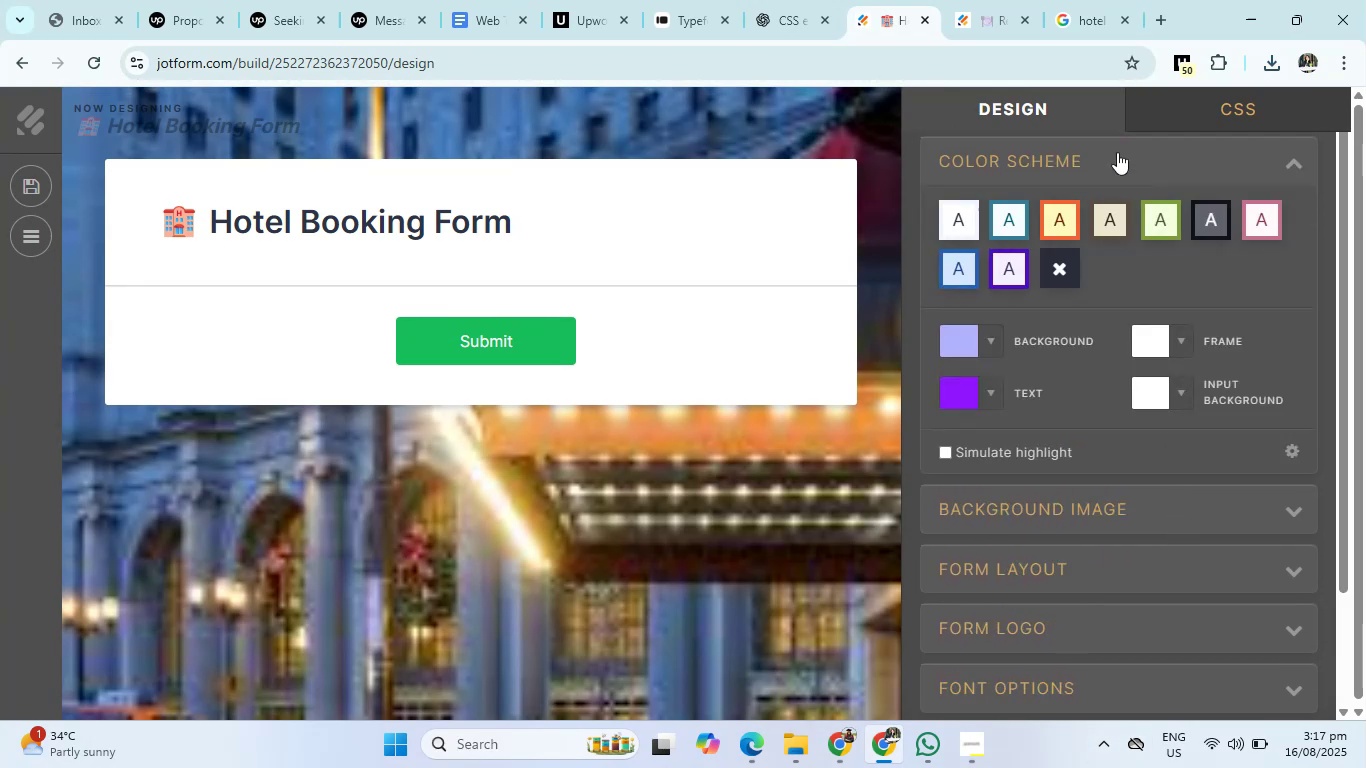 
left_click([1117, 152])
 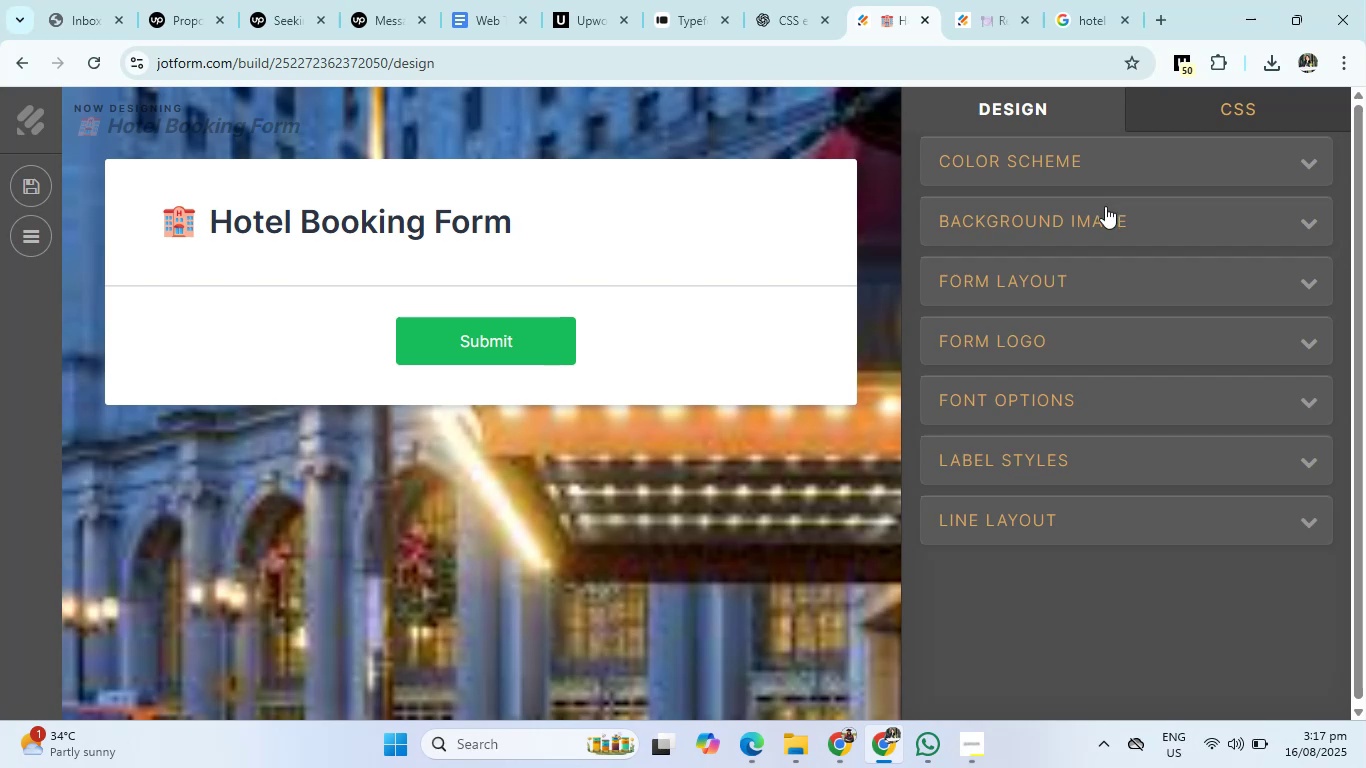 
left_click([1105, 206])
 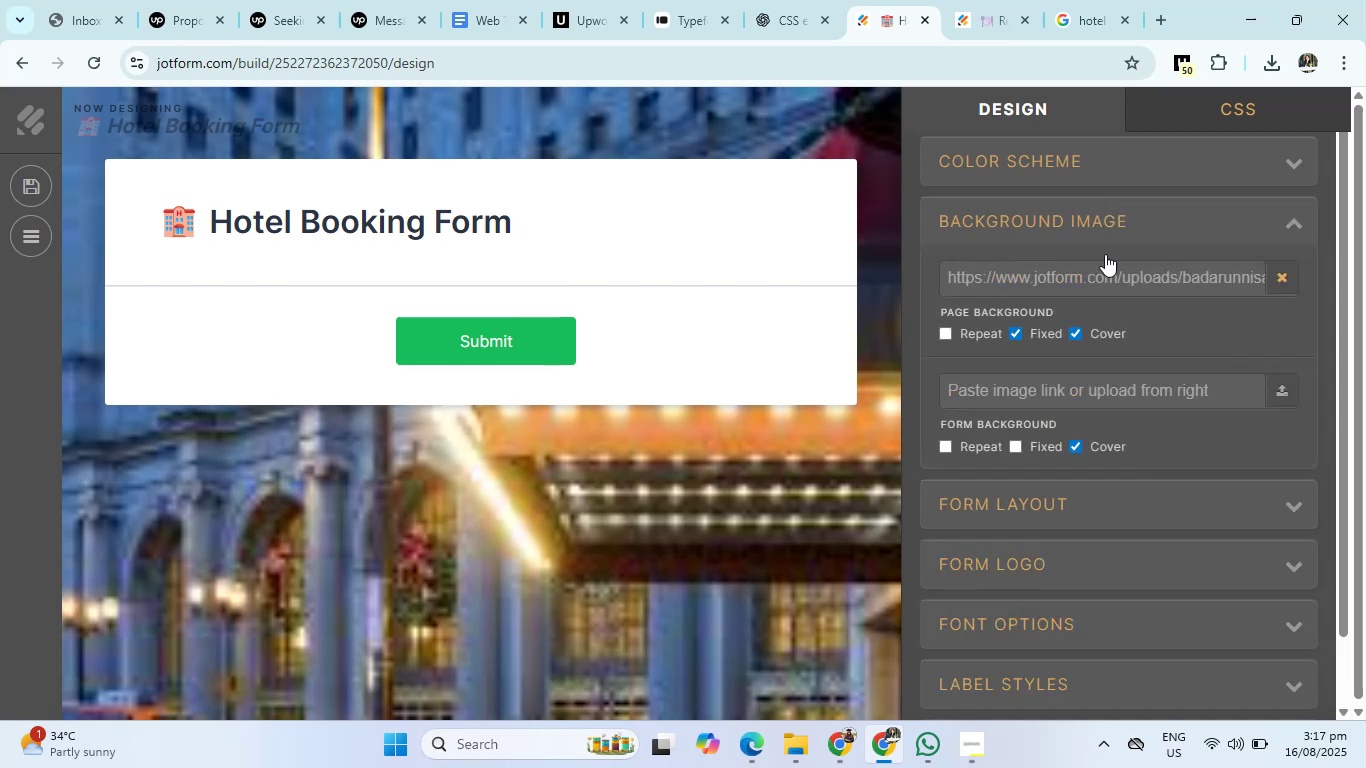 
scroll: coordinate [1106, 355], scroll_direction: down, amount: 2.0
 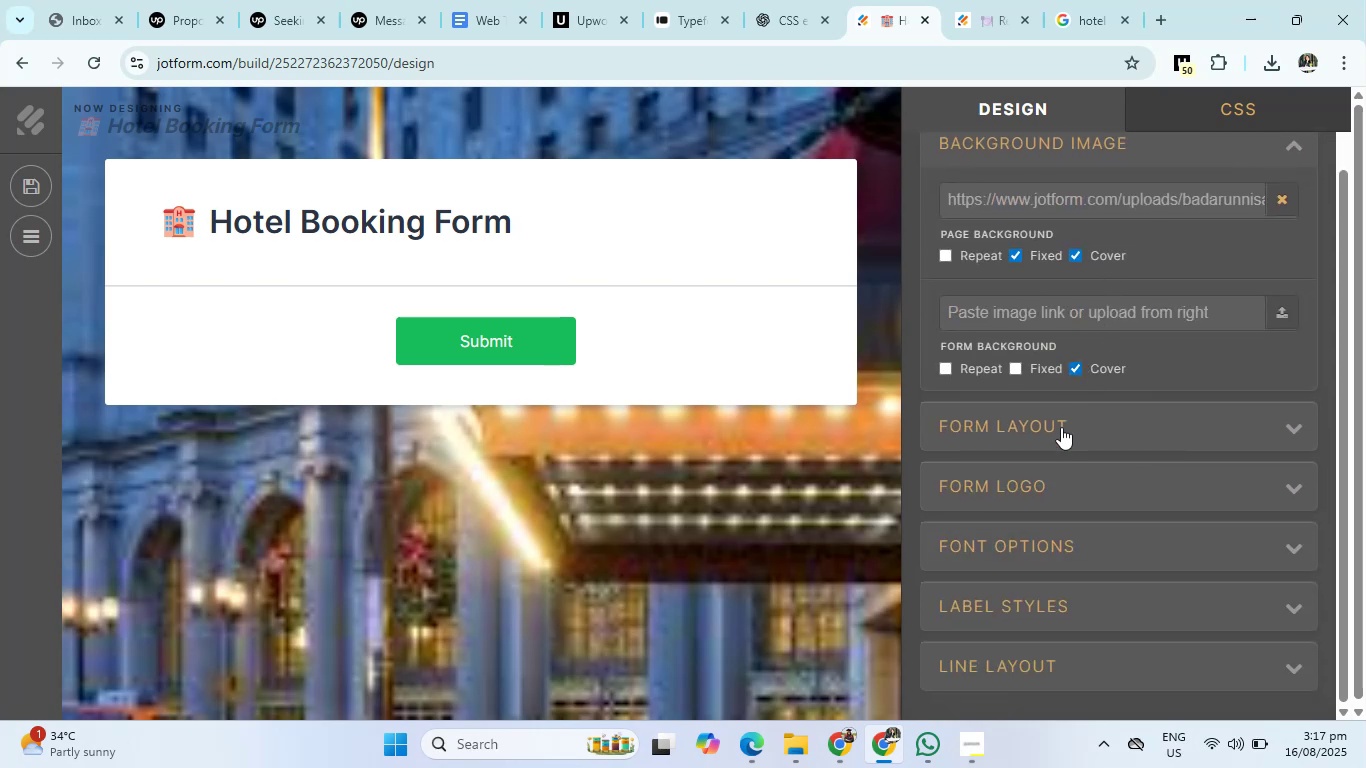 
left_click([1060, 429])
 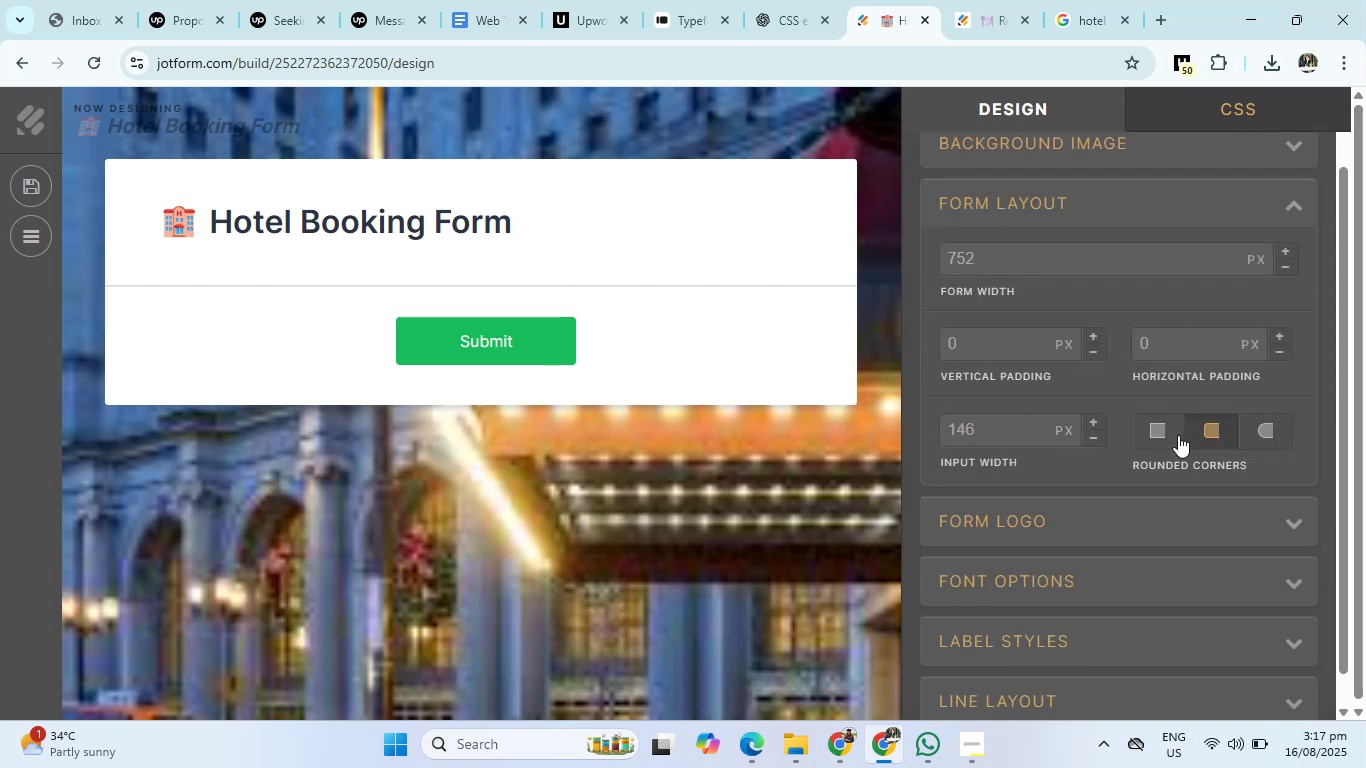 
left_click([1165, 430])
 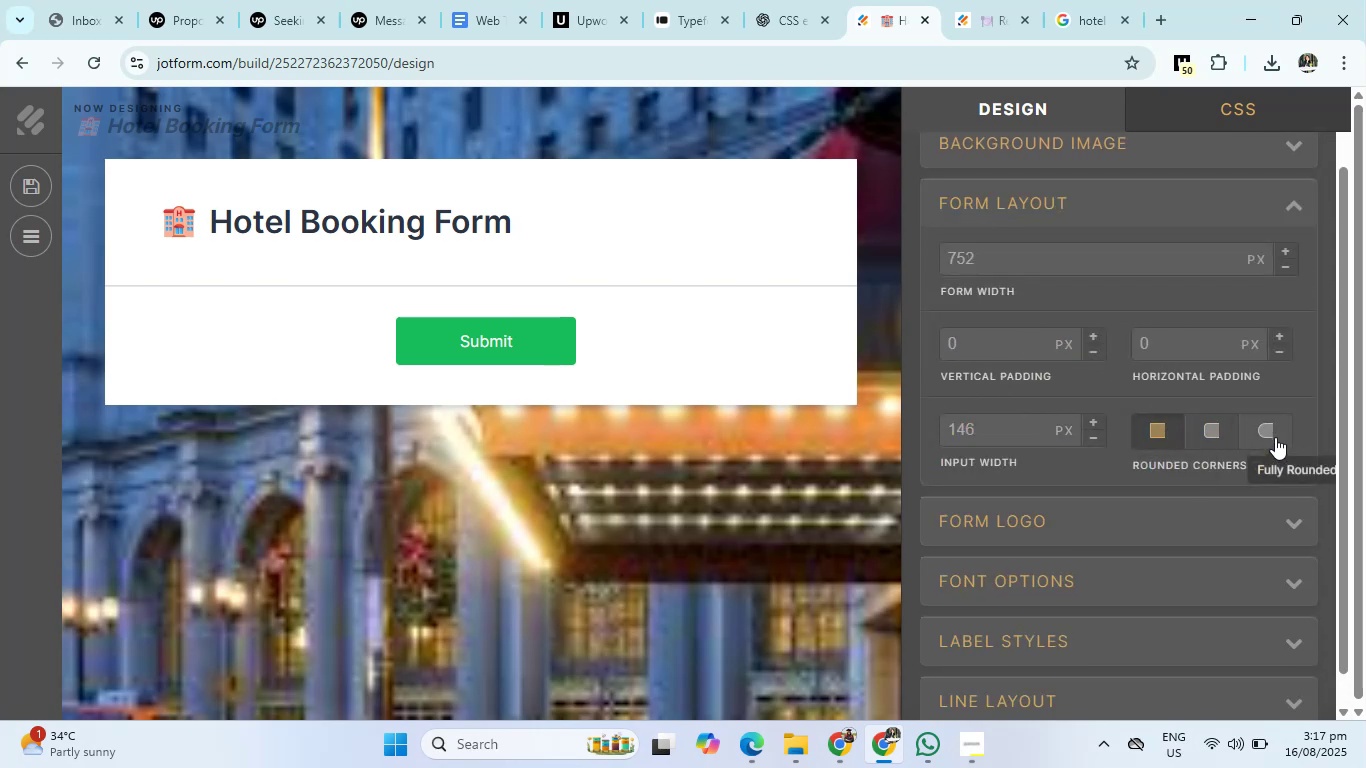 
left_click([1264, 433])
 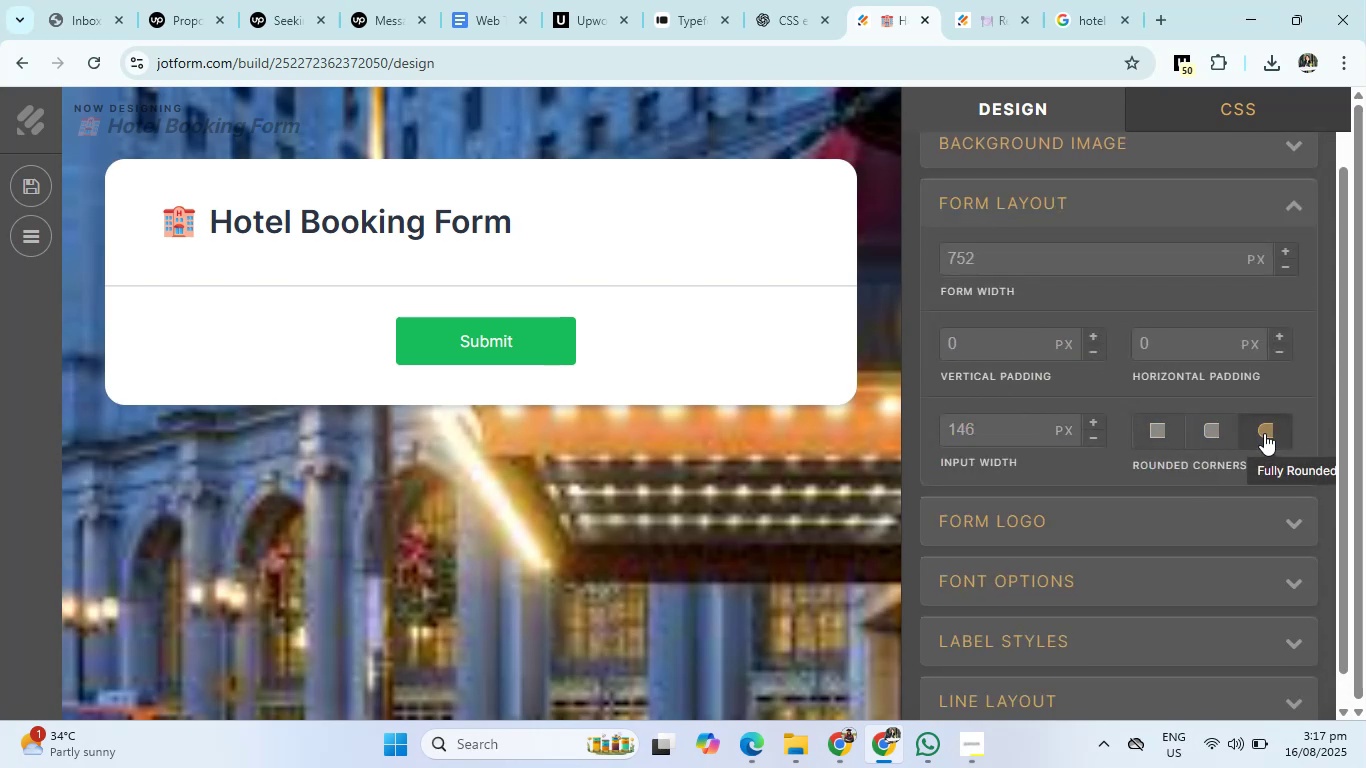 
mouse_move([1164, 521])
 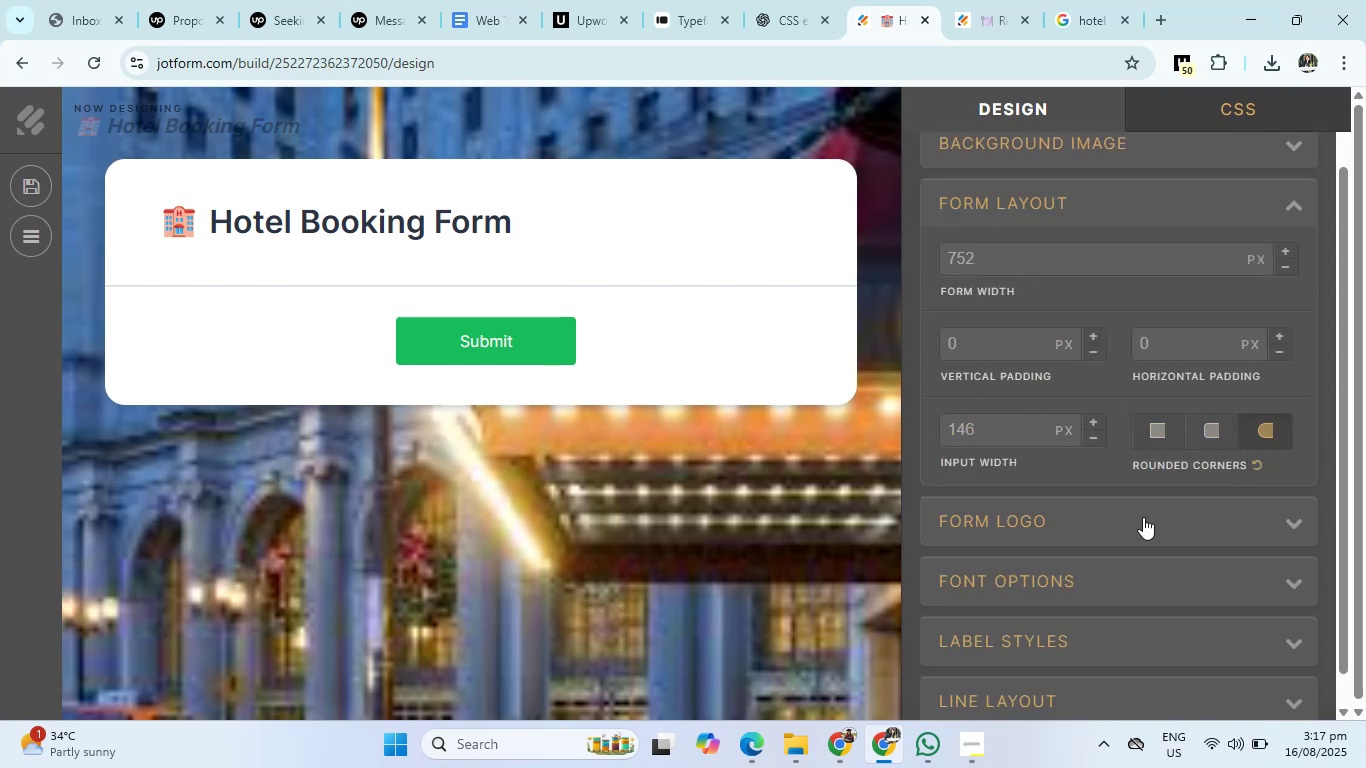 
left_click([1143, 517])
 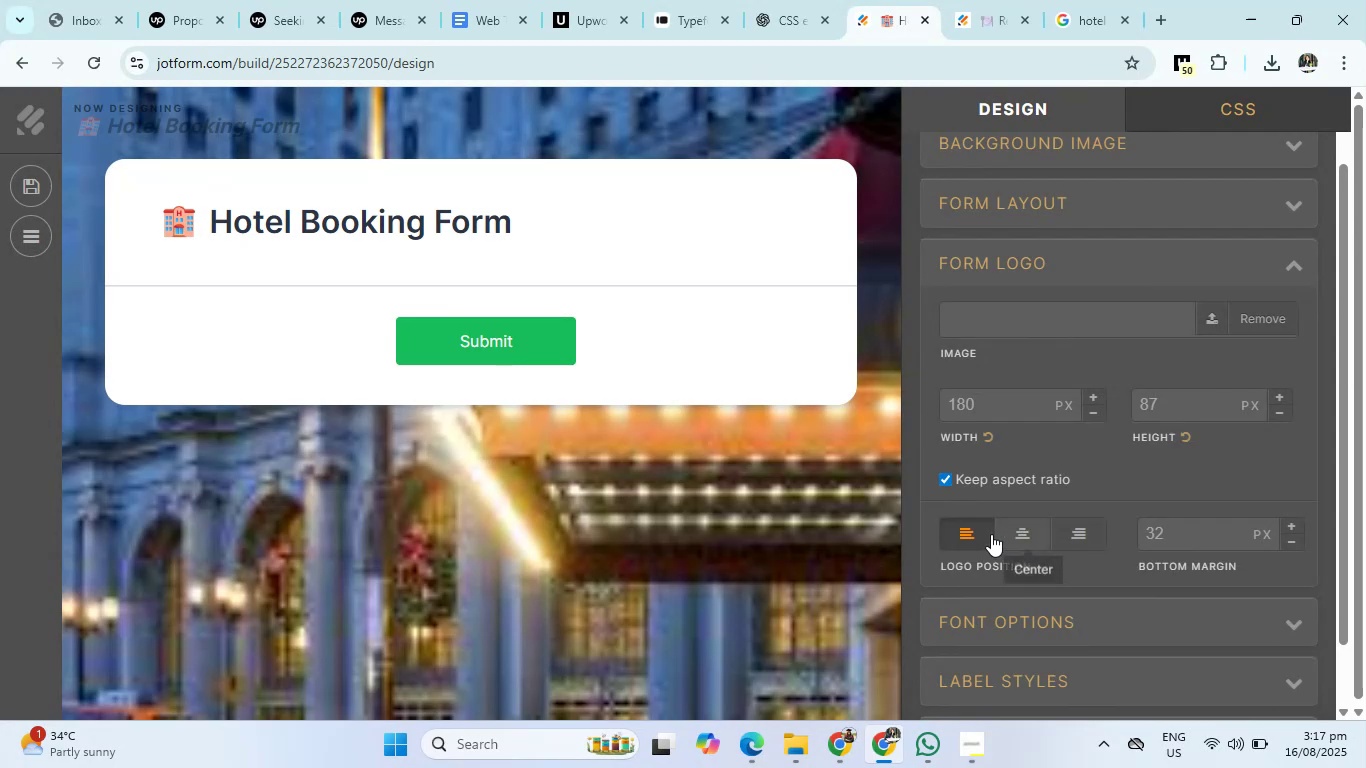 
left_click([971, 534])
 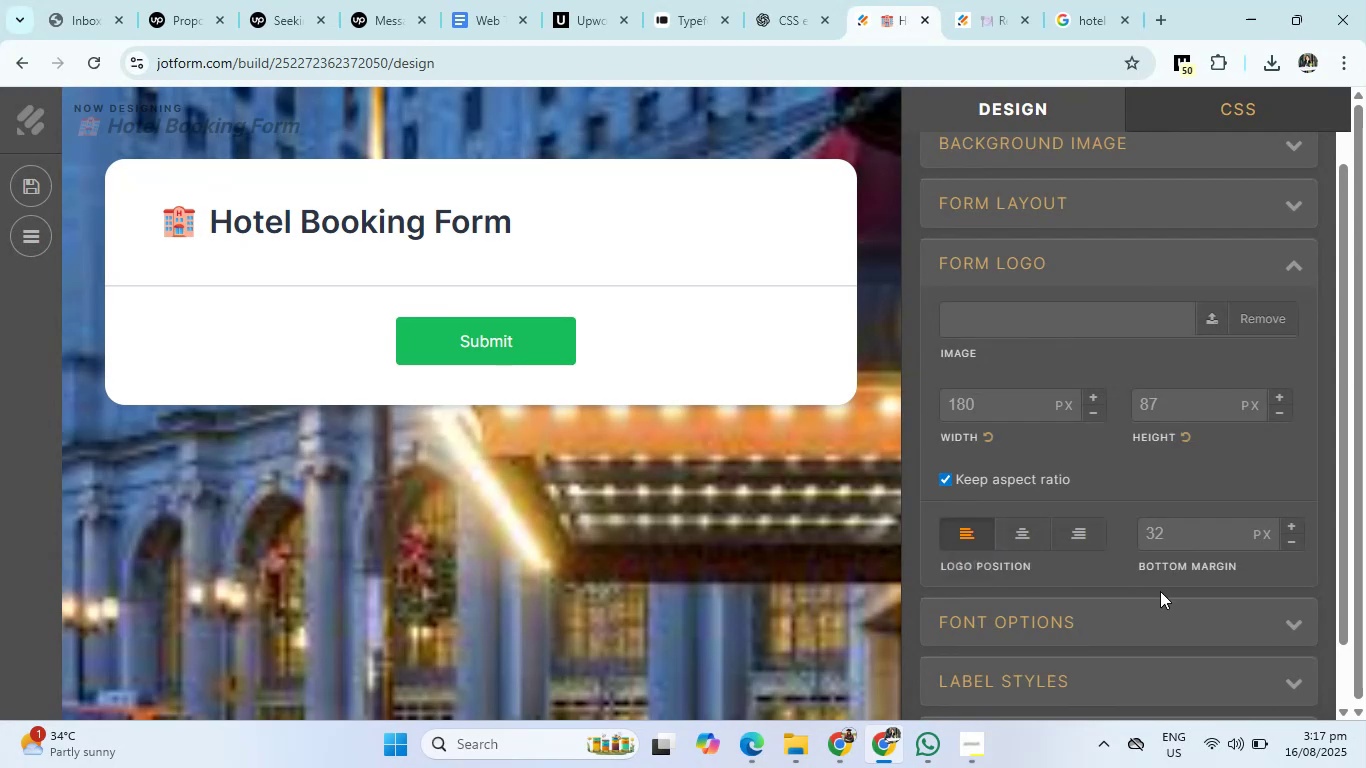 
scroll: coordinate [1160, 597], scroll_direction: down, amount: 1.0
 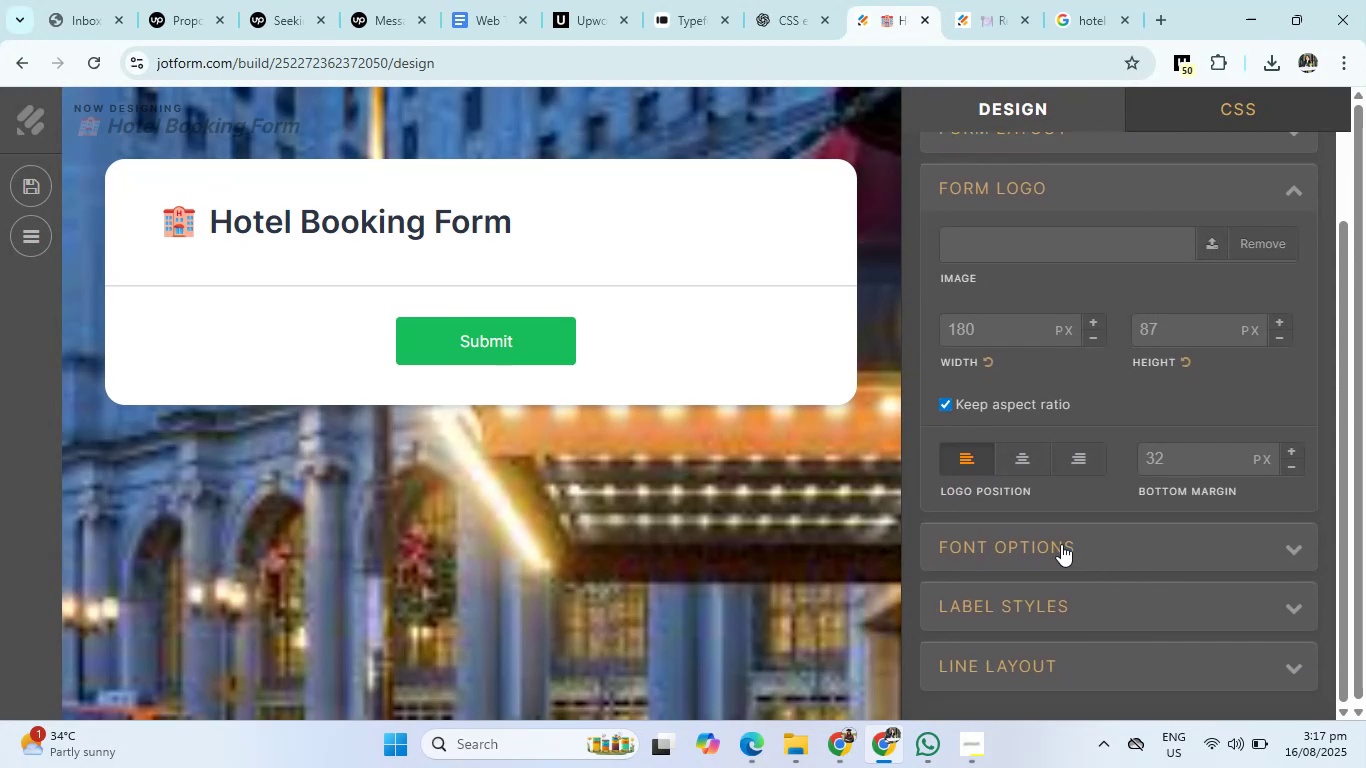 
left_click([1061, 544])
 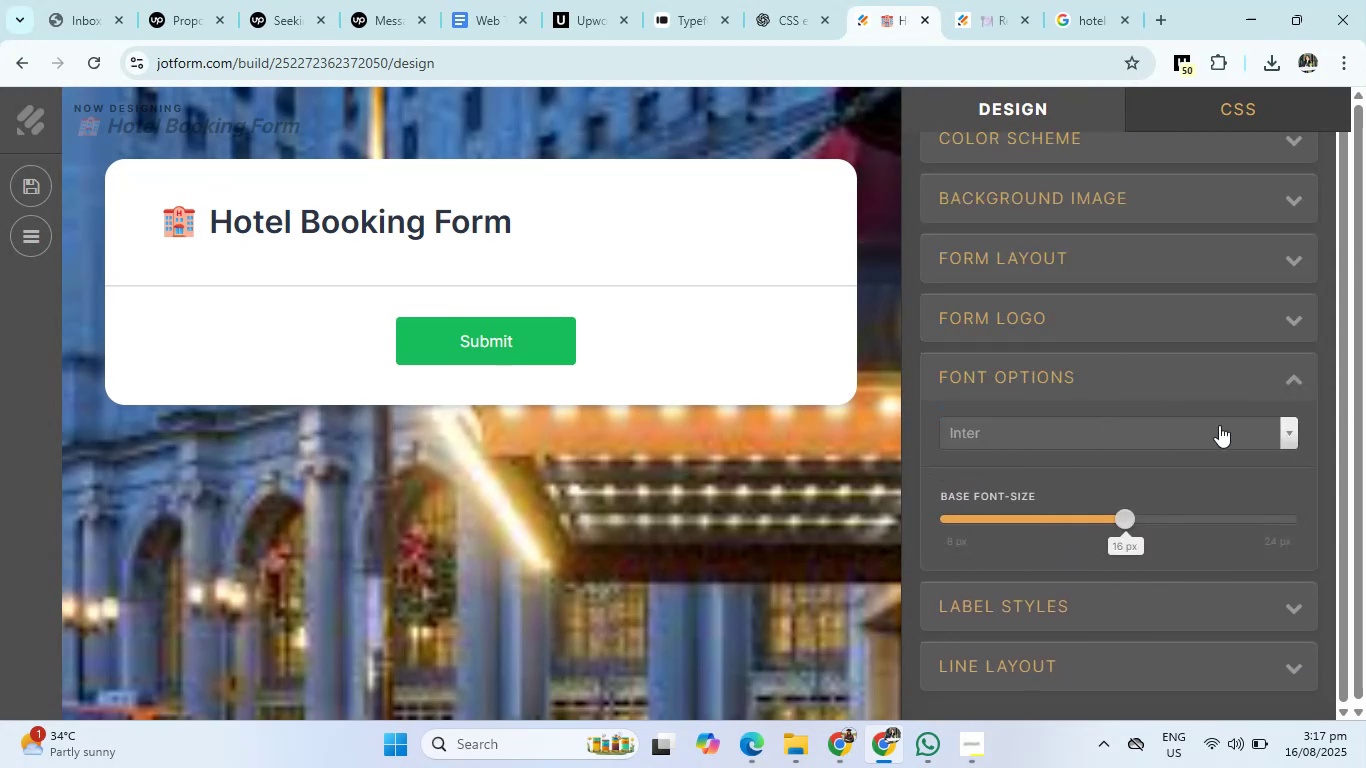 
left_click([1290, 429])
 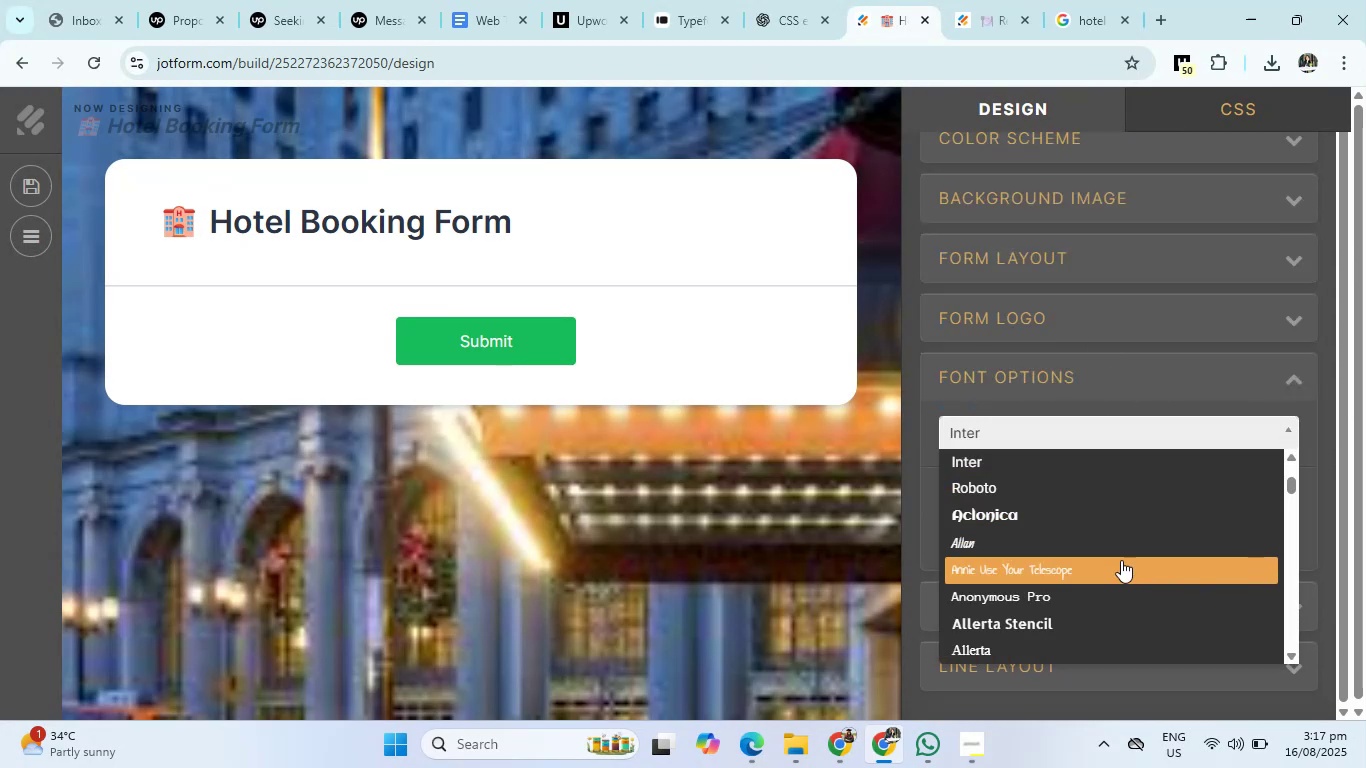 
left_click([1120, 561])
 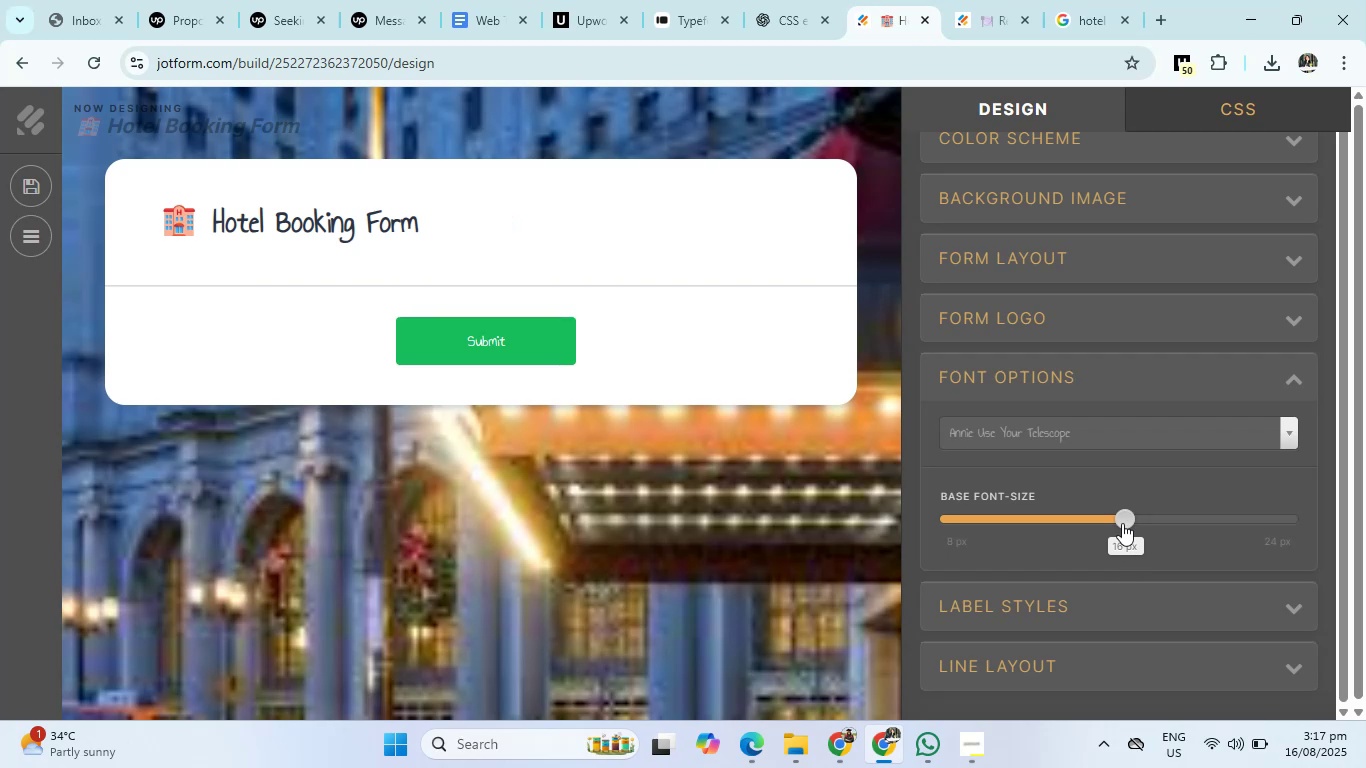 
scroll: coordinate [1168, 600], scroll_direction: down, amount: 2.0
 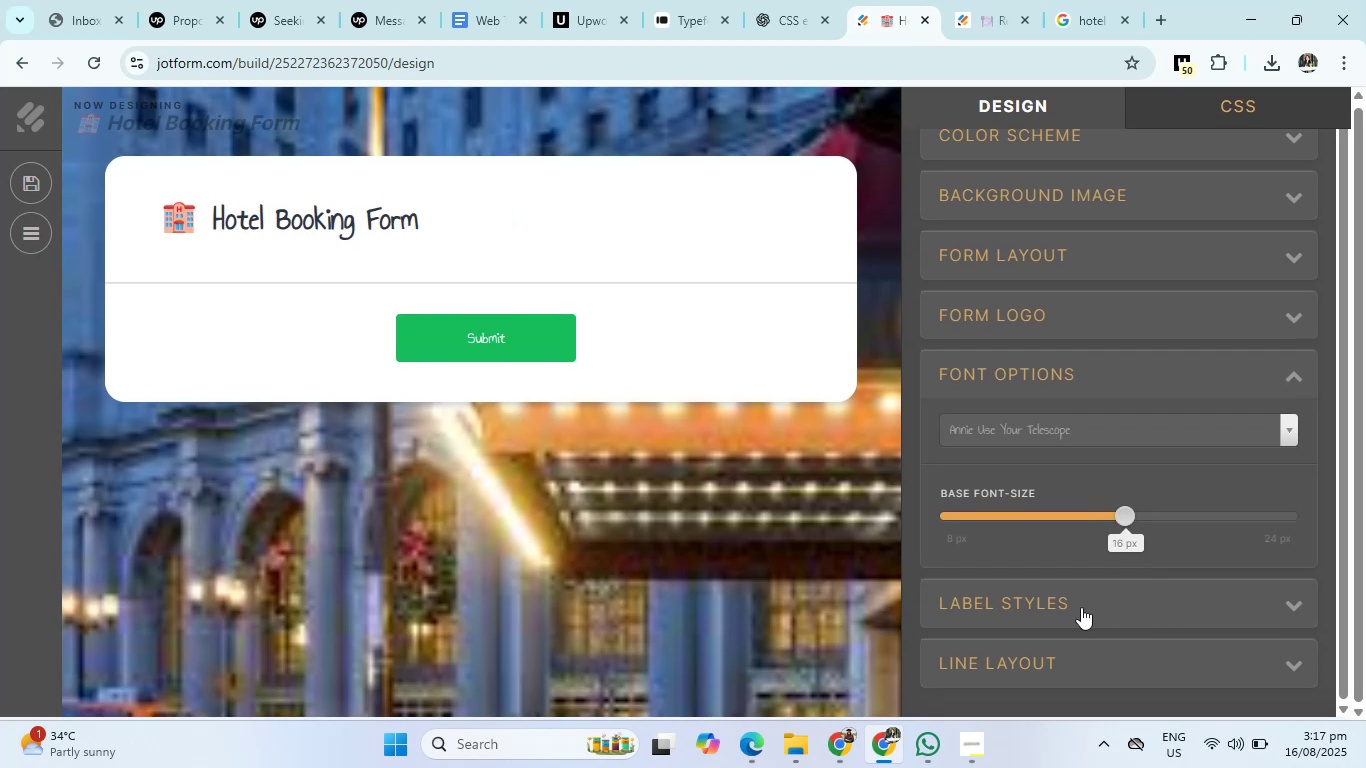 
left_click([1081, 607])
 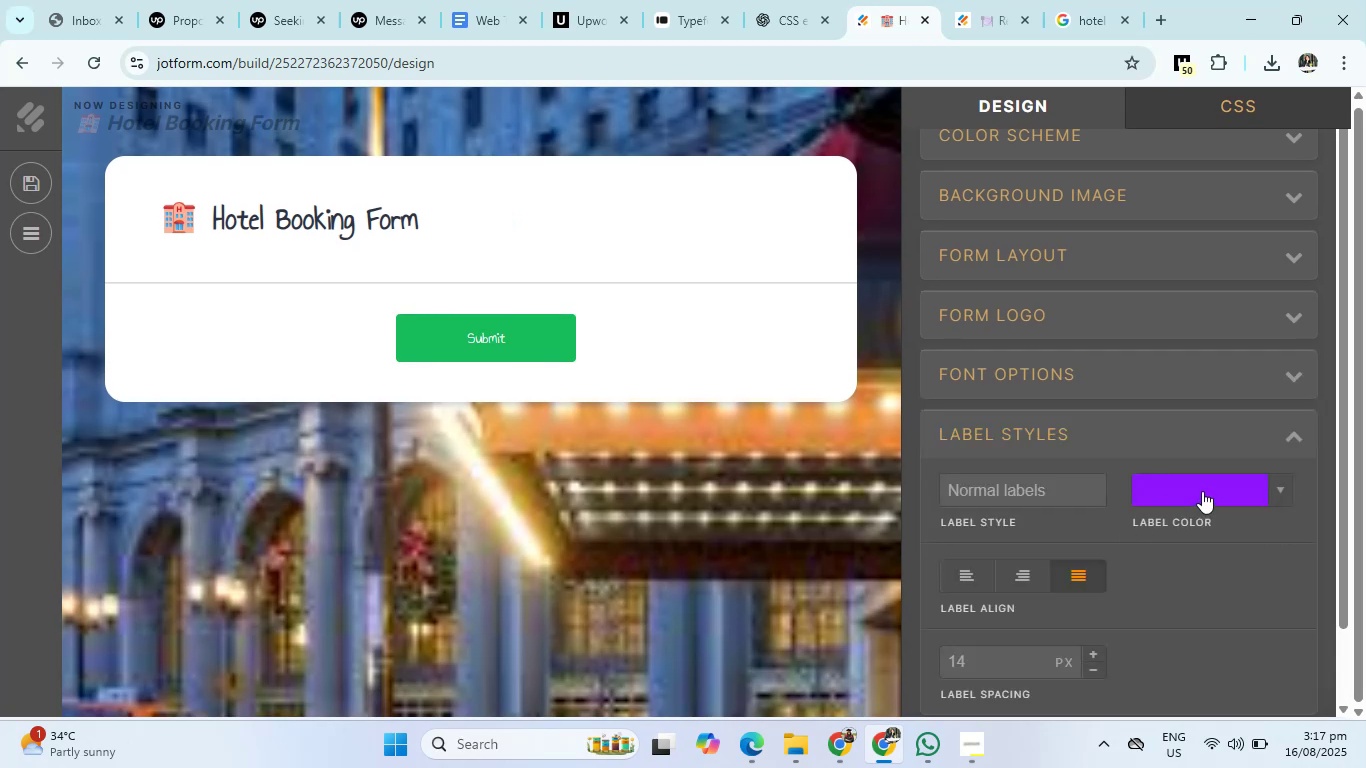 
left_click([1202, 491])
 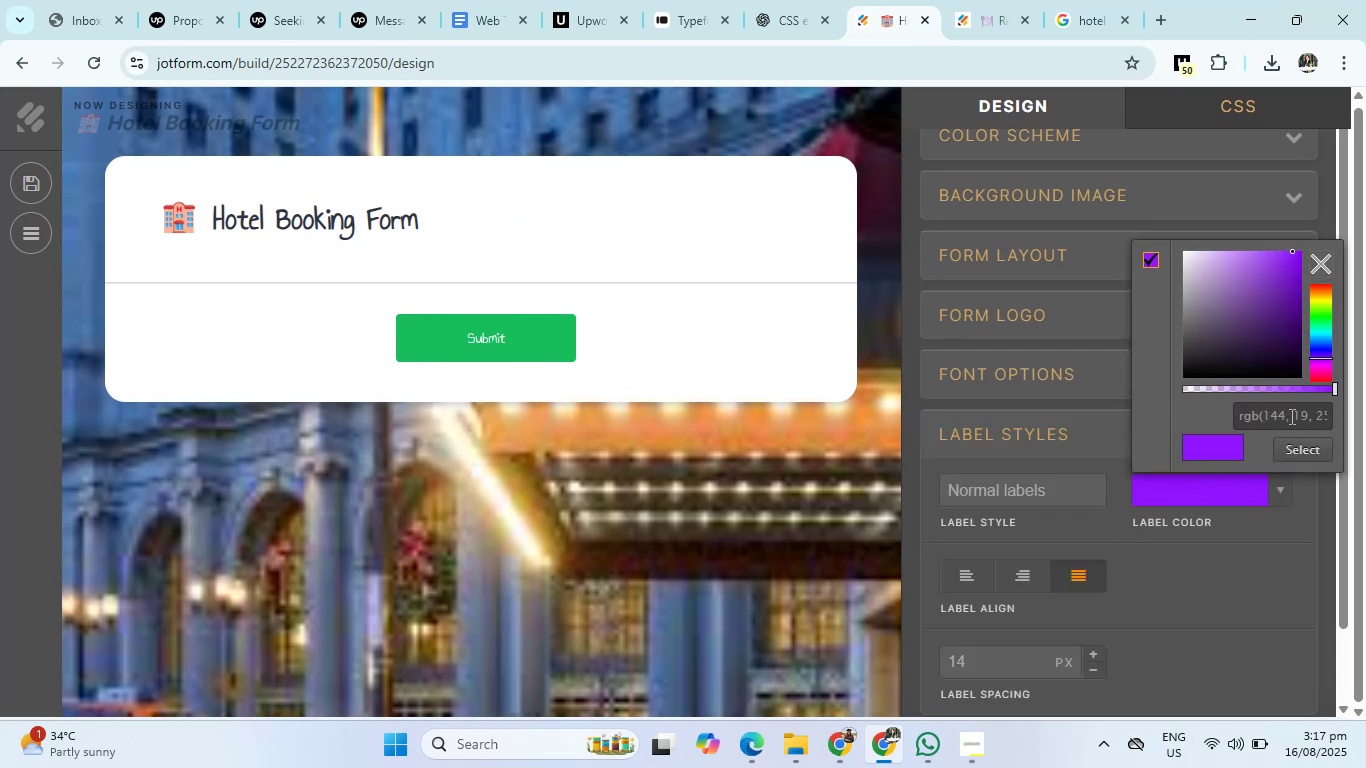 
wait(5.07)
 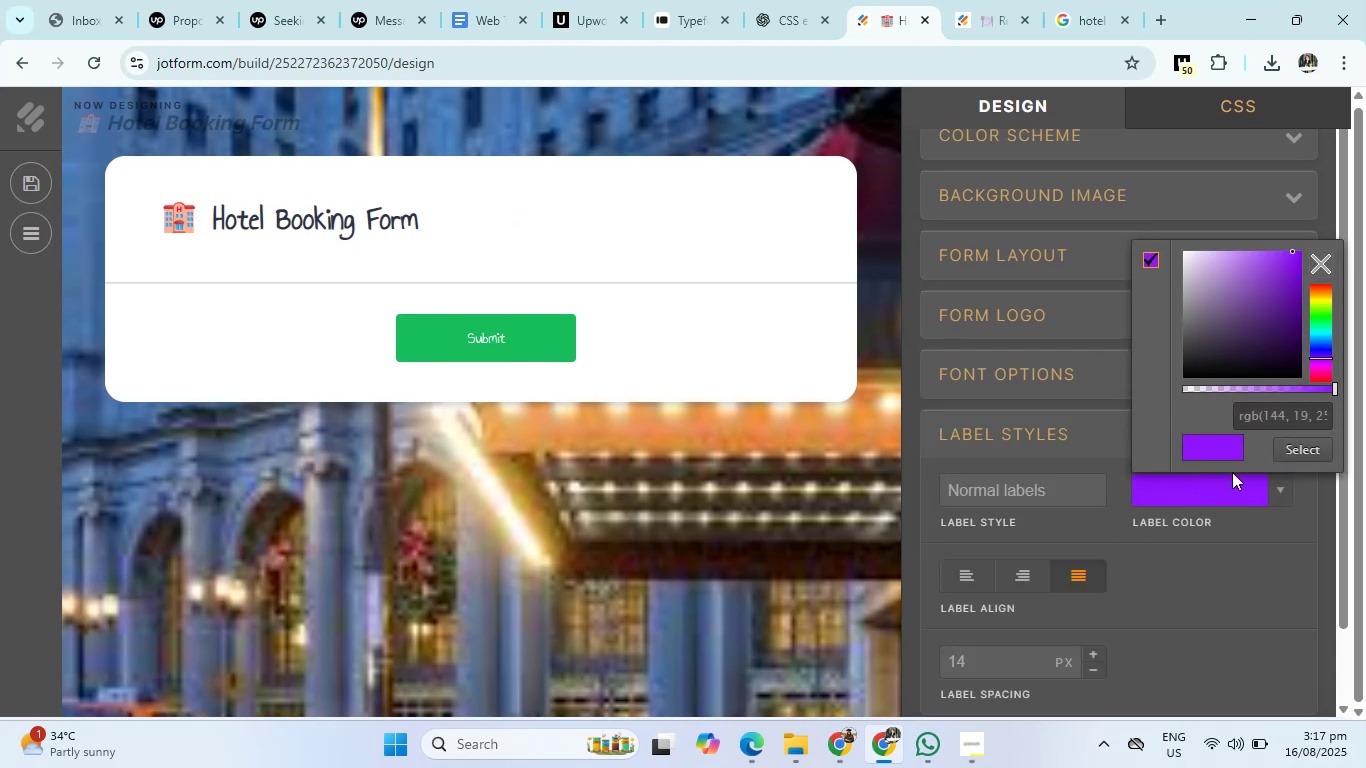 
left_click([1331, 390])
 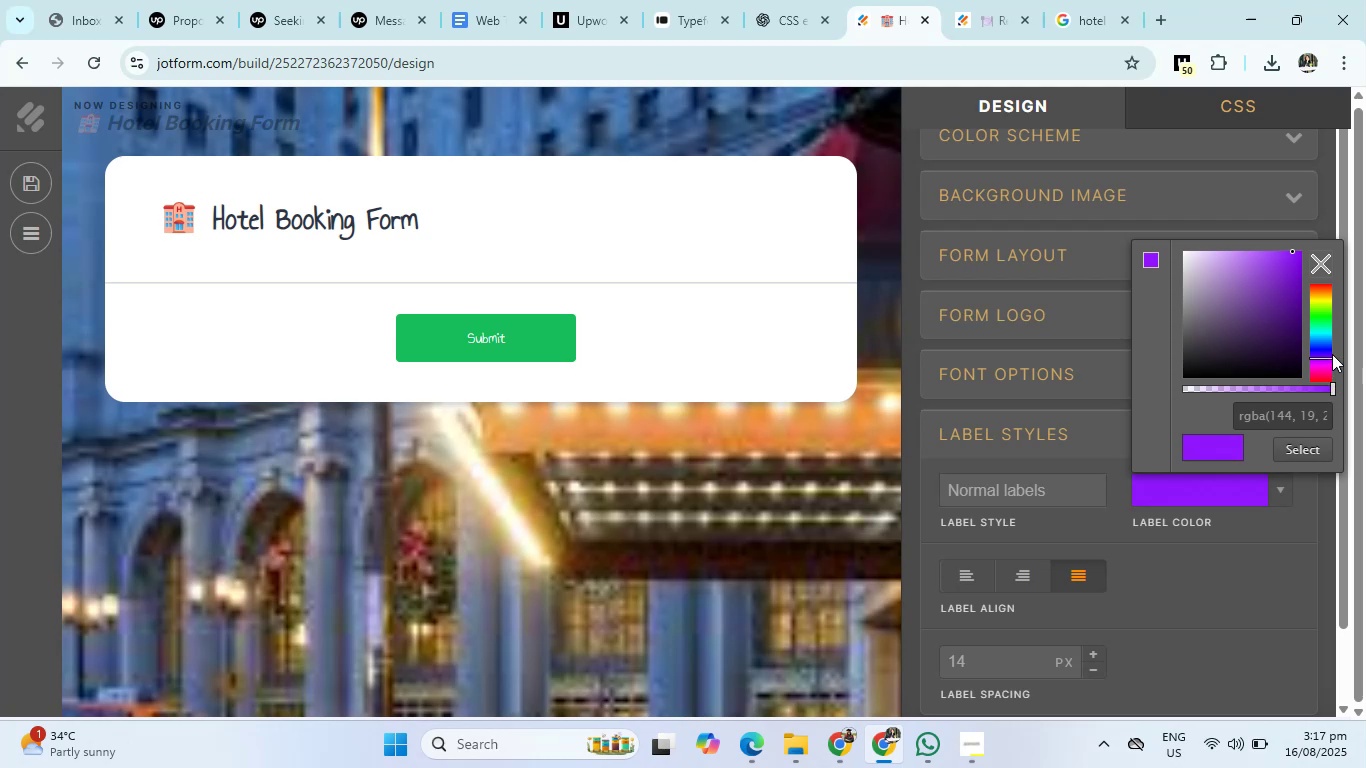 
left_click_drag(start_coordinate=[1332, 354], to_coordinate=[1334, 343])
 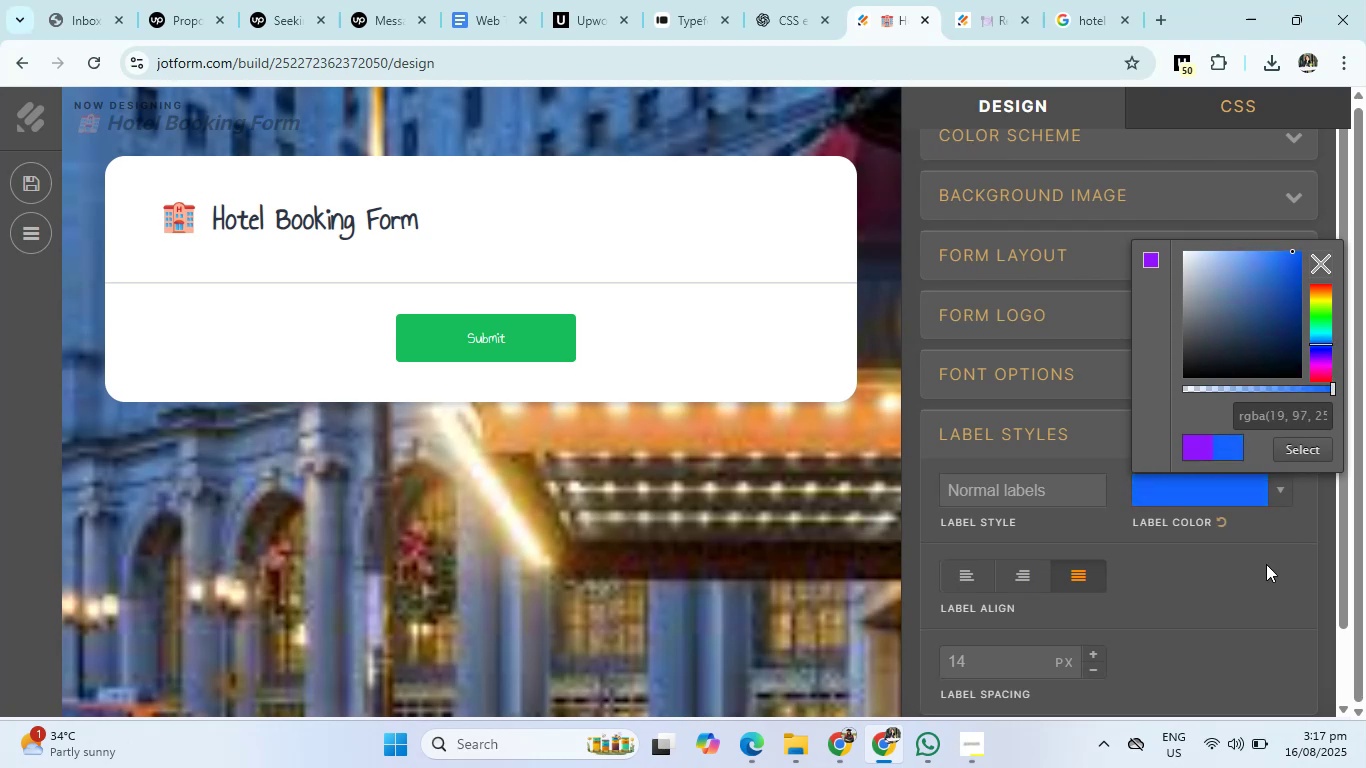 
left_click([1266, 566])
 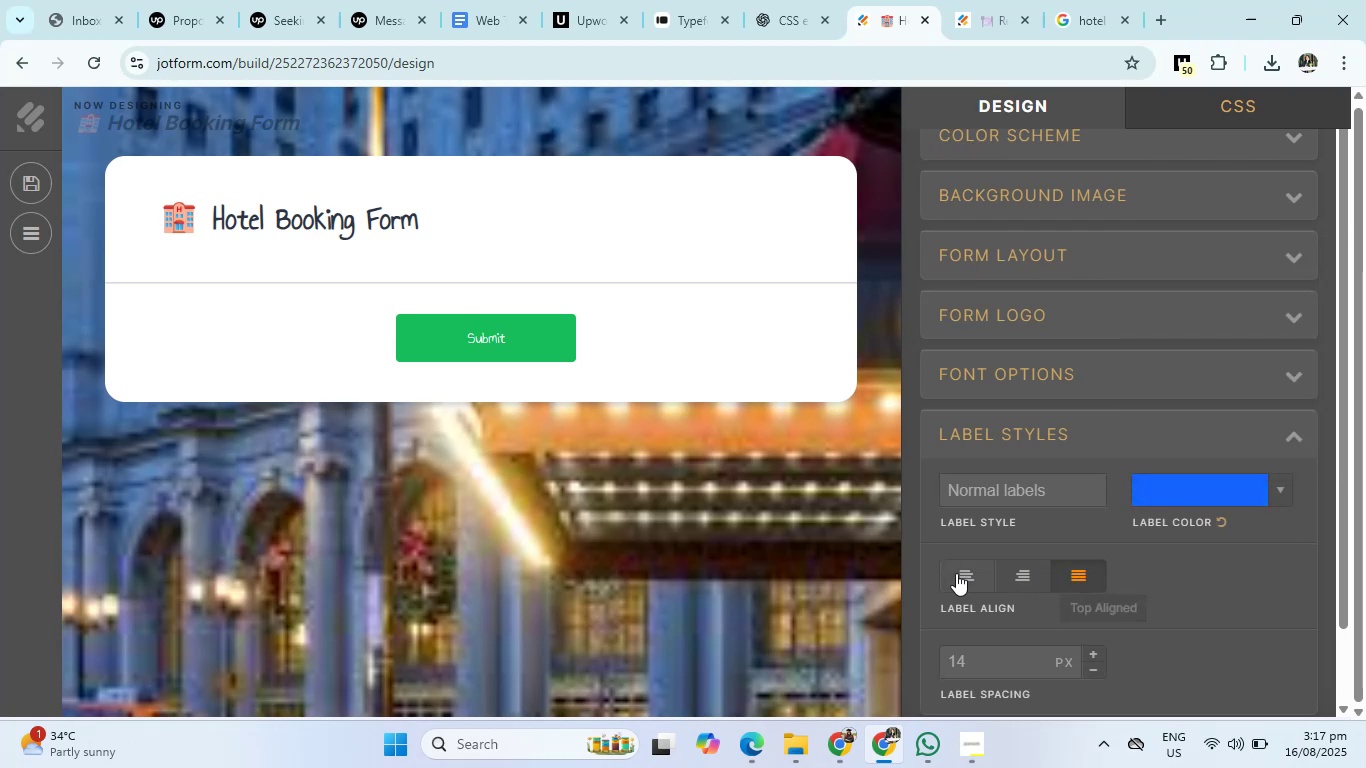 
left_click([956, 573])
 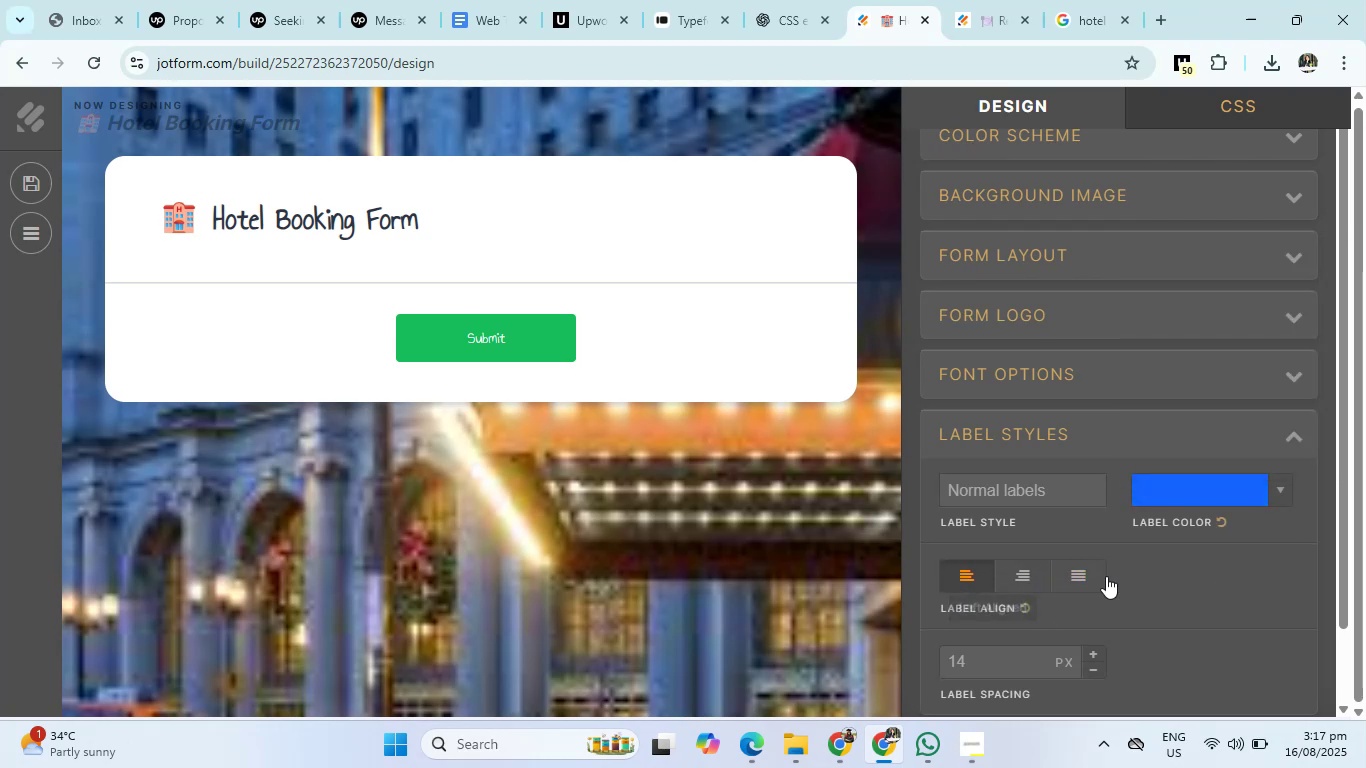 
scroll: coordinate [1133, 573], scroll_direction: down, amount: 2.0
 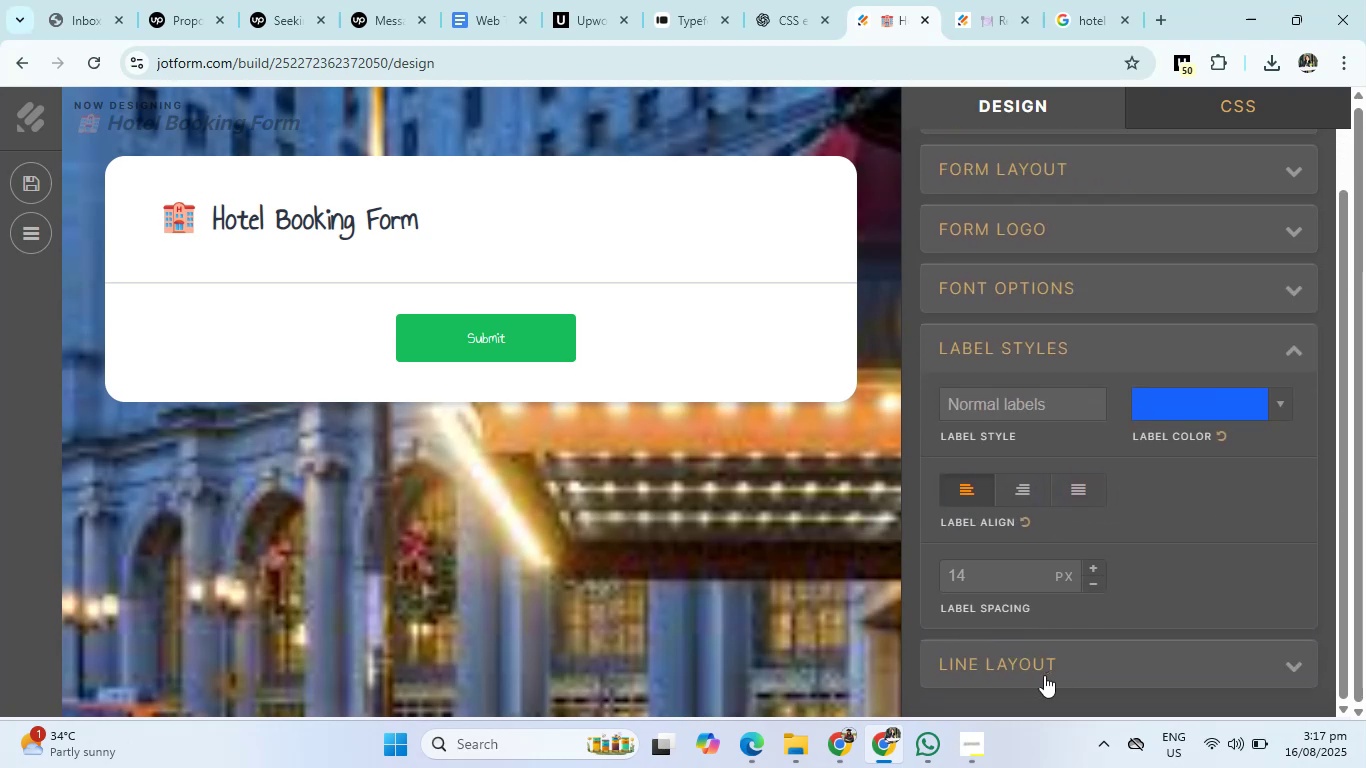 
left_click([1044, 675])
 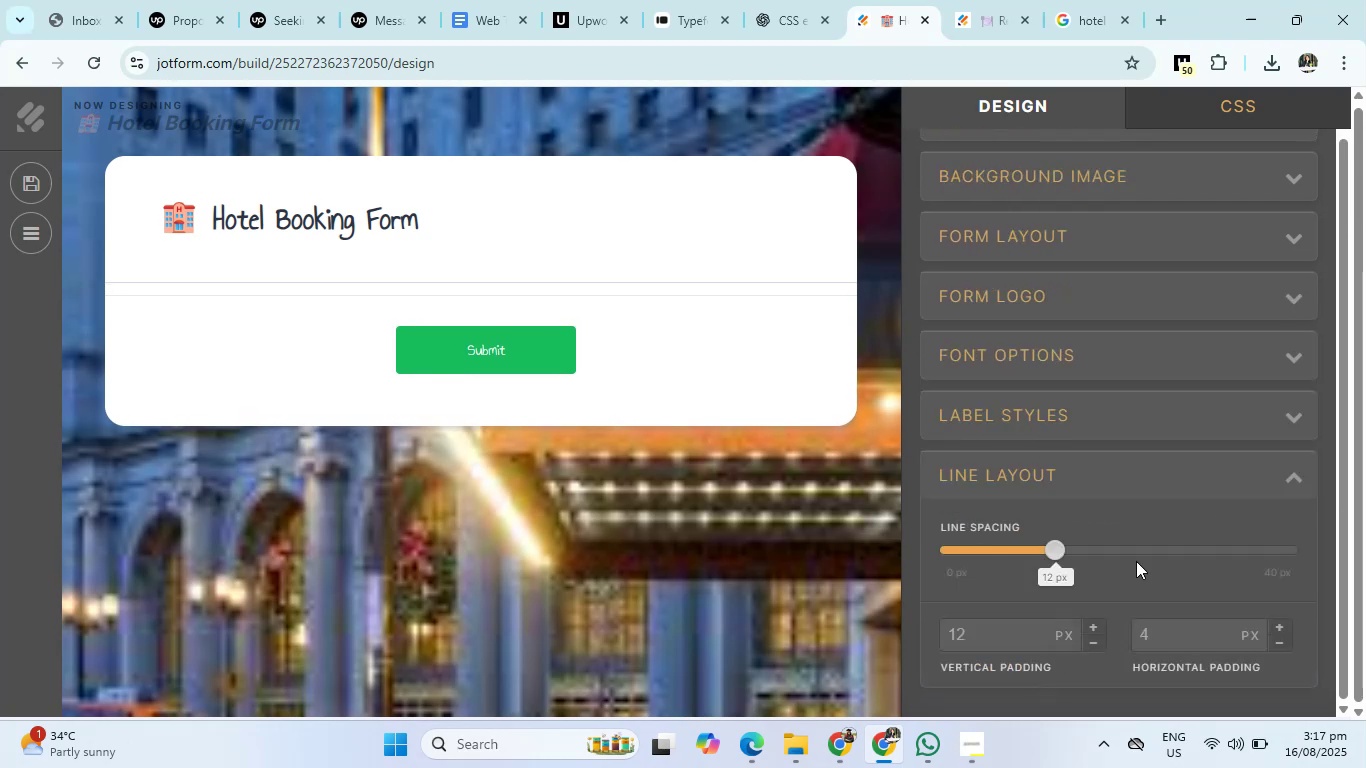 
scroll: coordinate [1138, 561], scroll_direction: down, amount: 2.0
 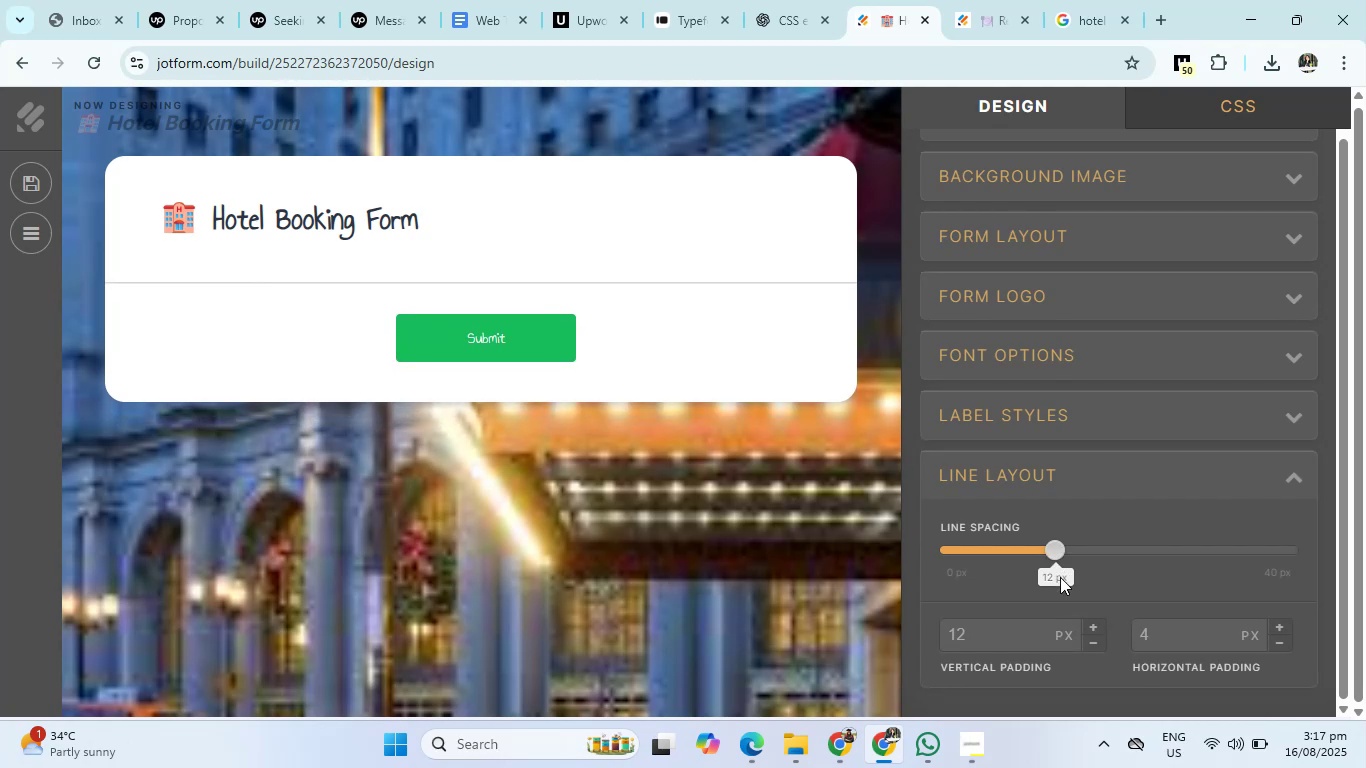 
scroll: coordinate [1109, 556], scroll_direction: up, amount: 9.0
 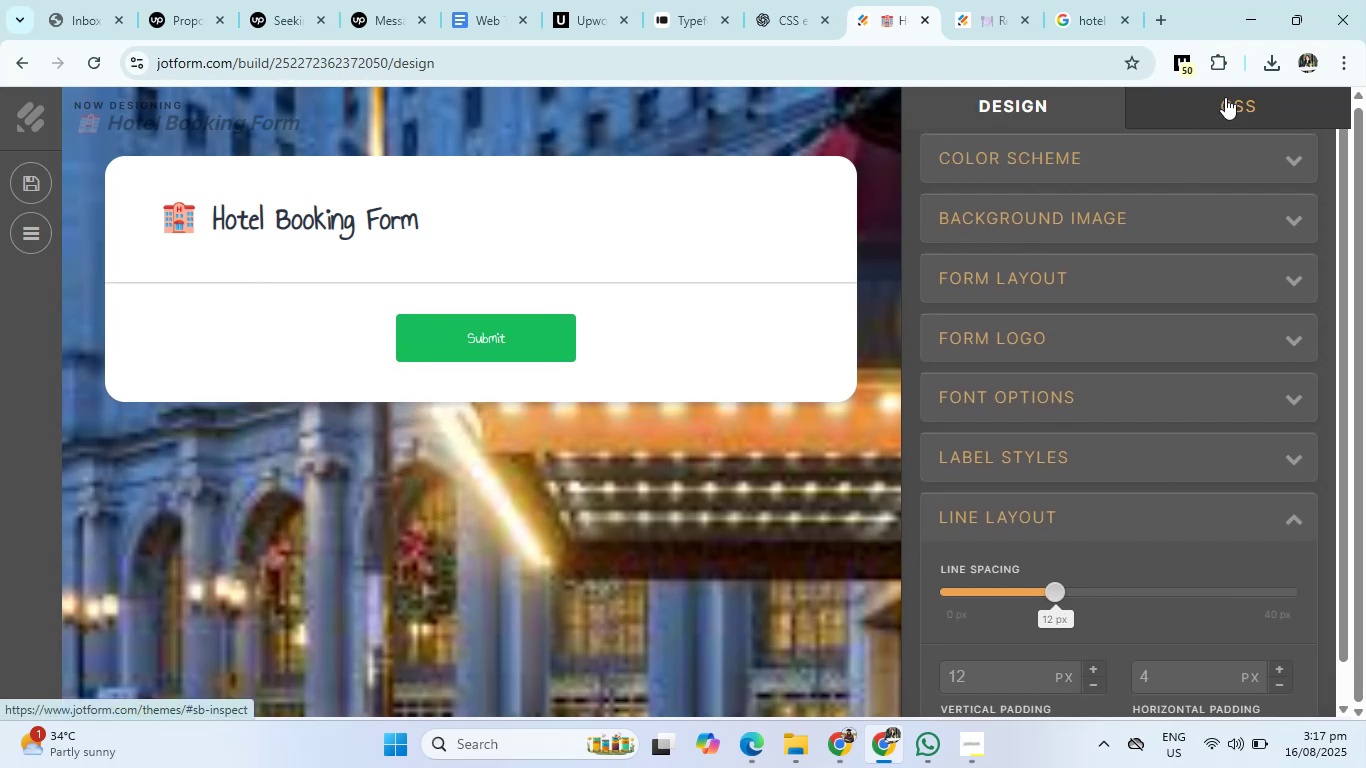 
left_click([1225, 97])
 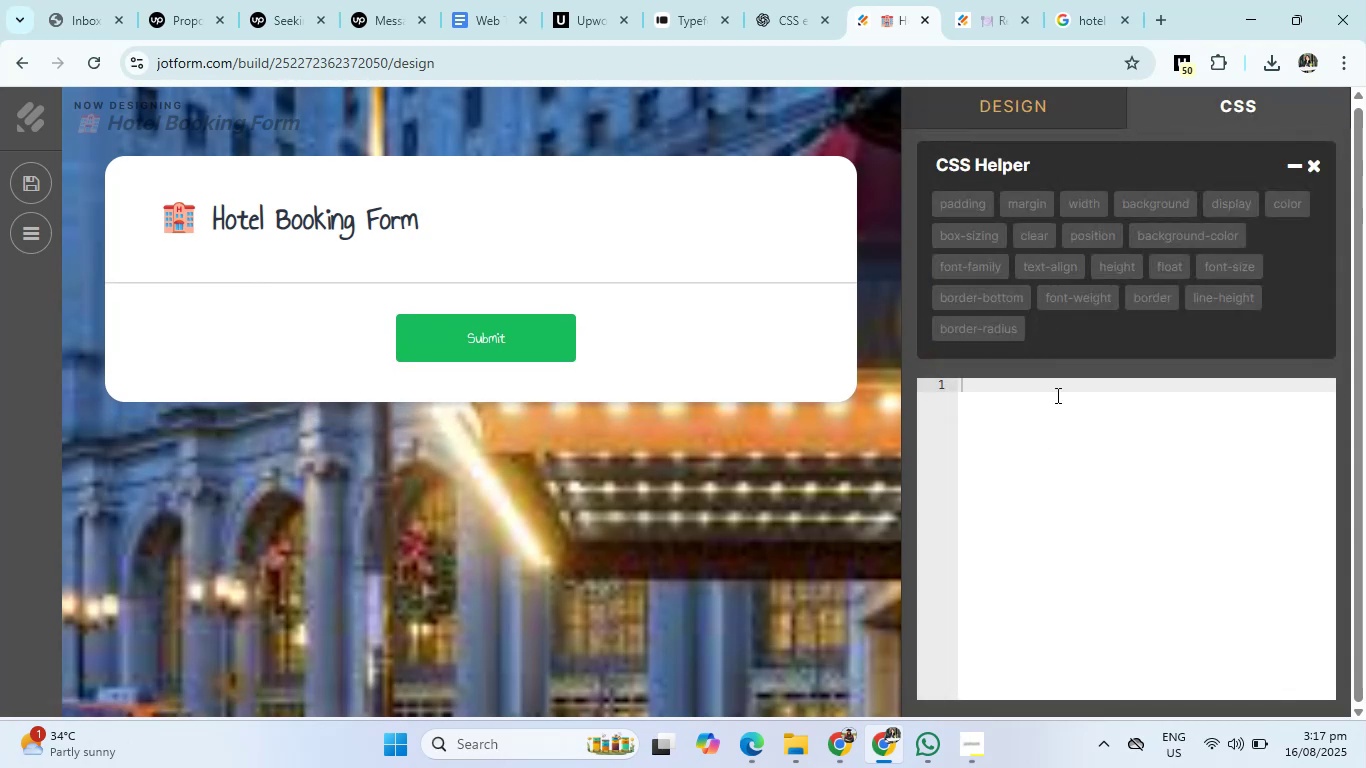 
left_click([990, 103])
 